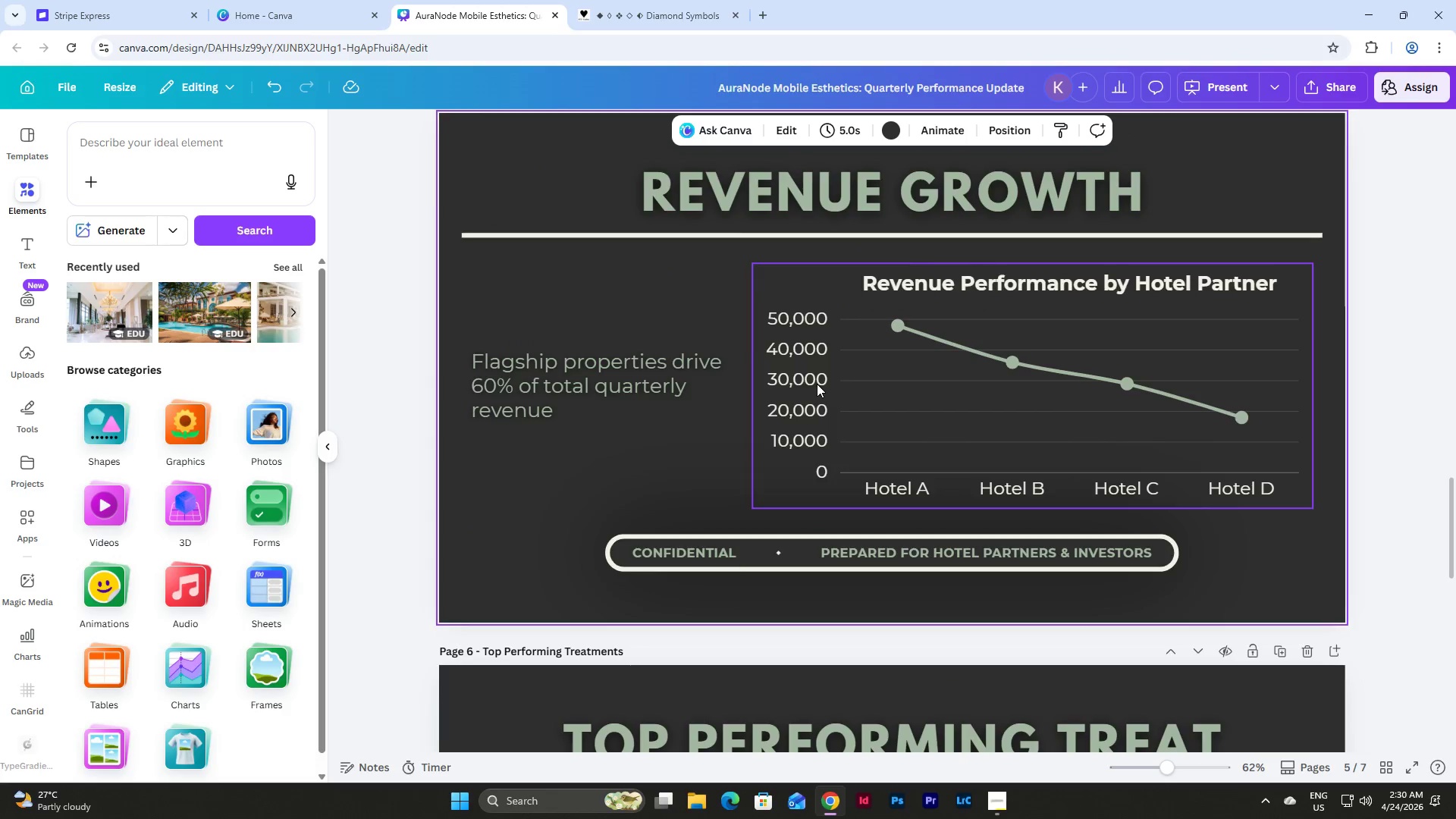 
scroll: coordinate [817, 384], scroll_direction: up, amount: 1.0
 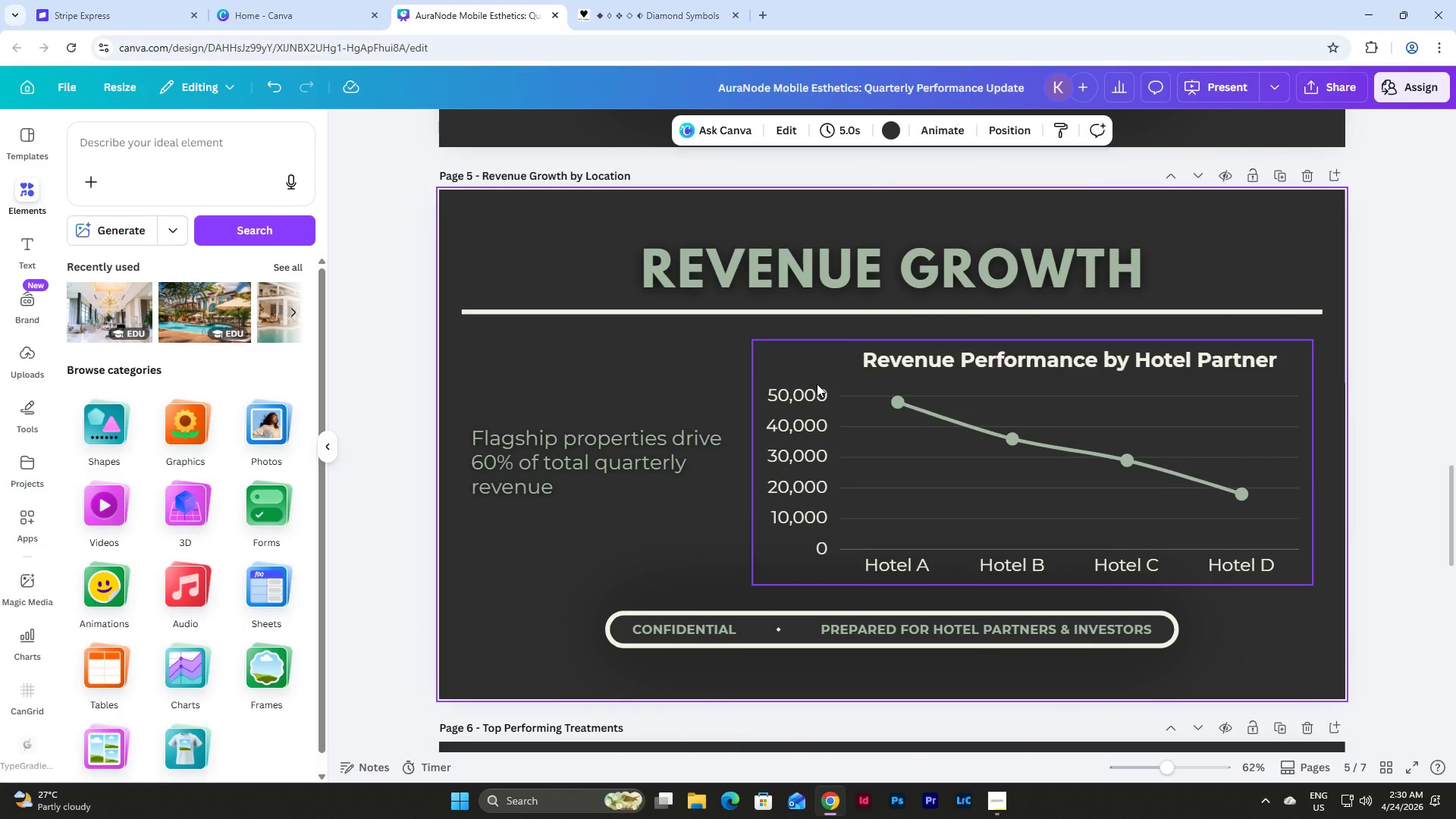 
scroll: coordinate [817, 384], scroll_direction: none, amount: 0.0
 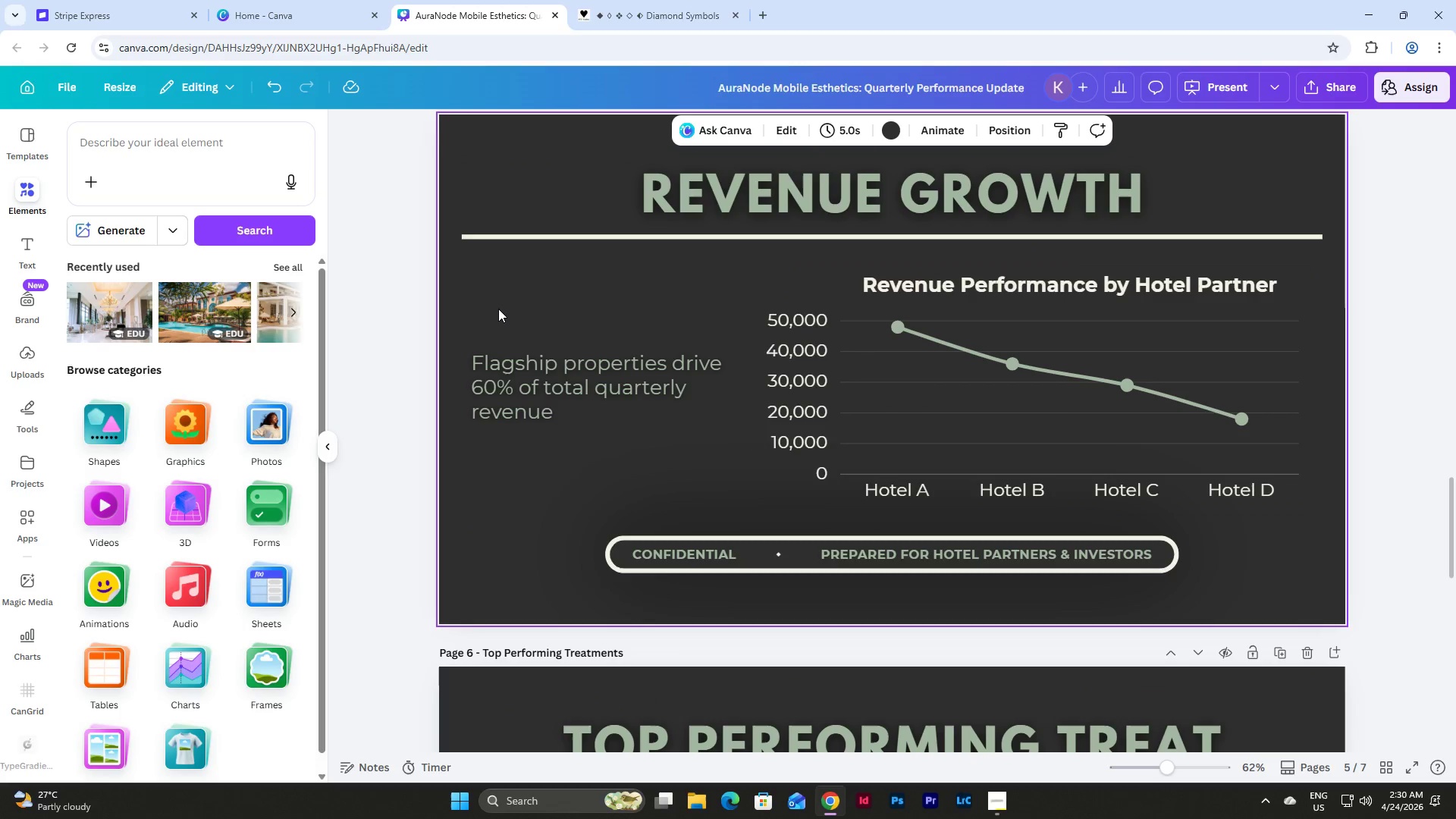 
left_click_drag(start_coordinate=[496, 284], to_coordinate=[962, 463])
 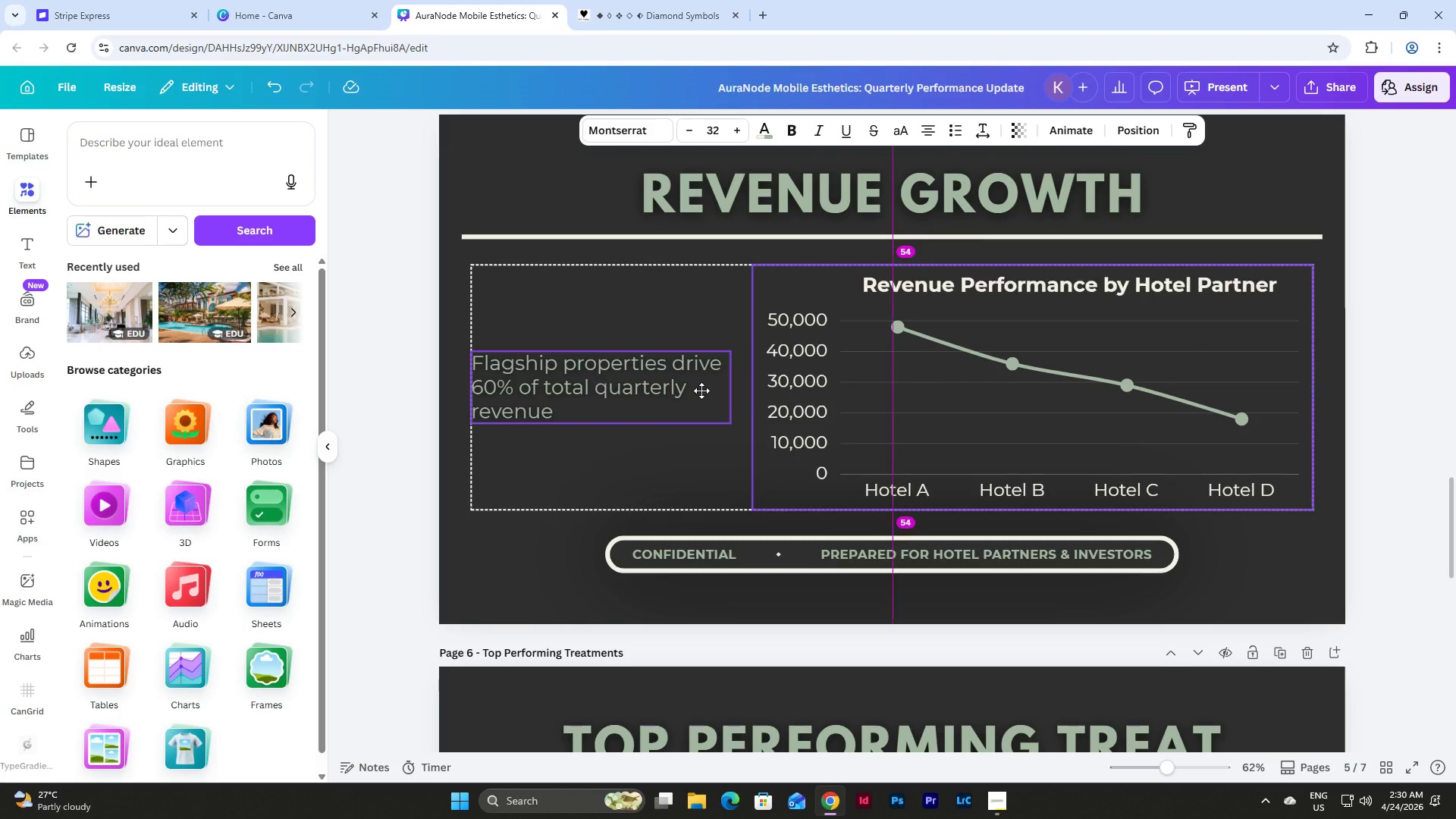 
scroll: coordinate [701, 391], scroll_direction: down, amount: 4.0
 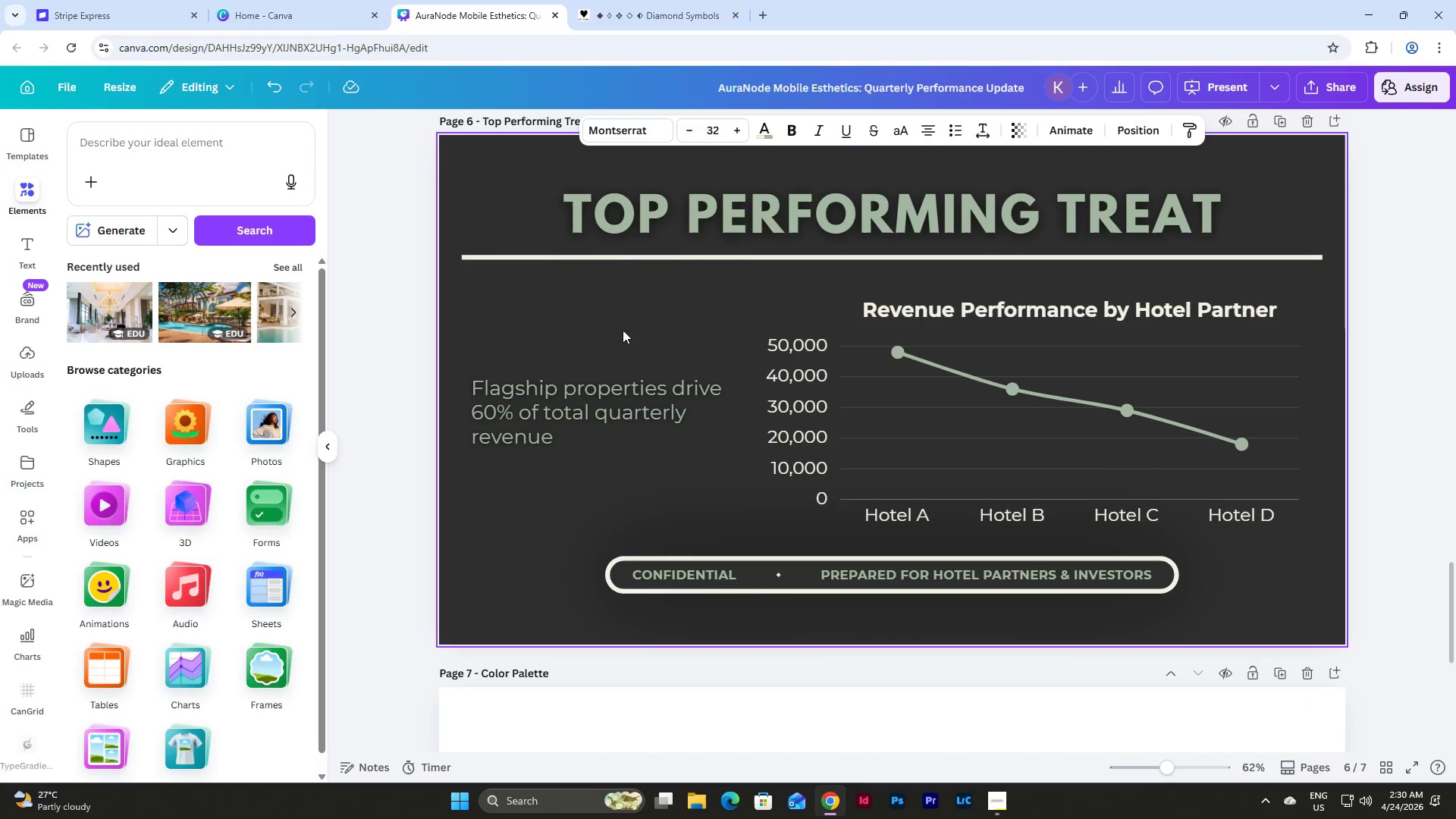 
scroll: coordinate [713, 423], scroll_direction: up, amount: 2.0
 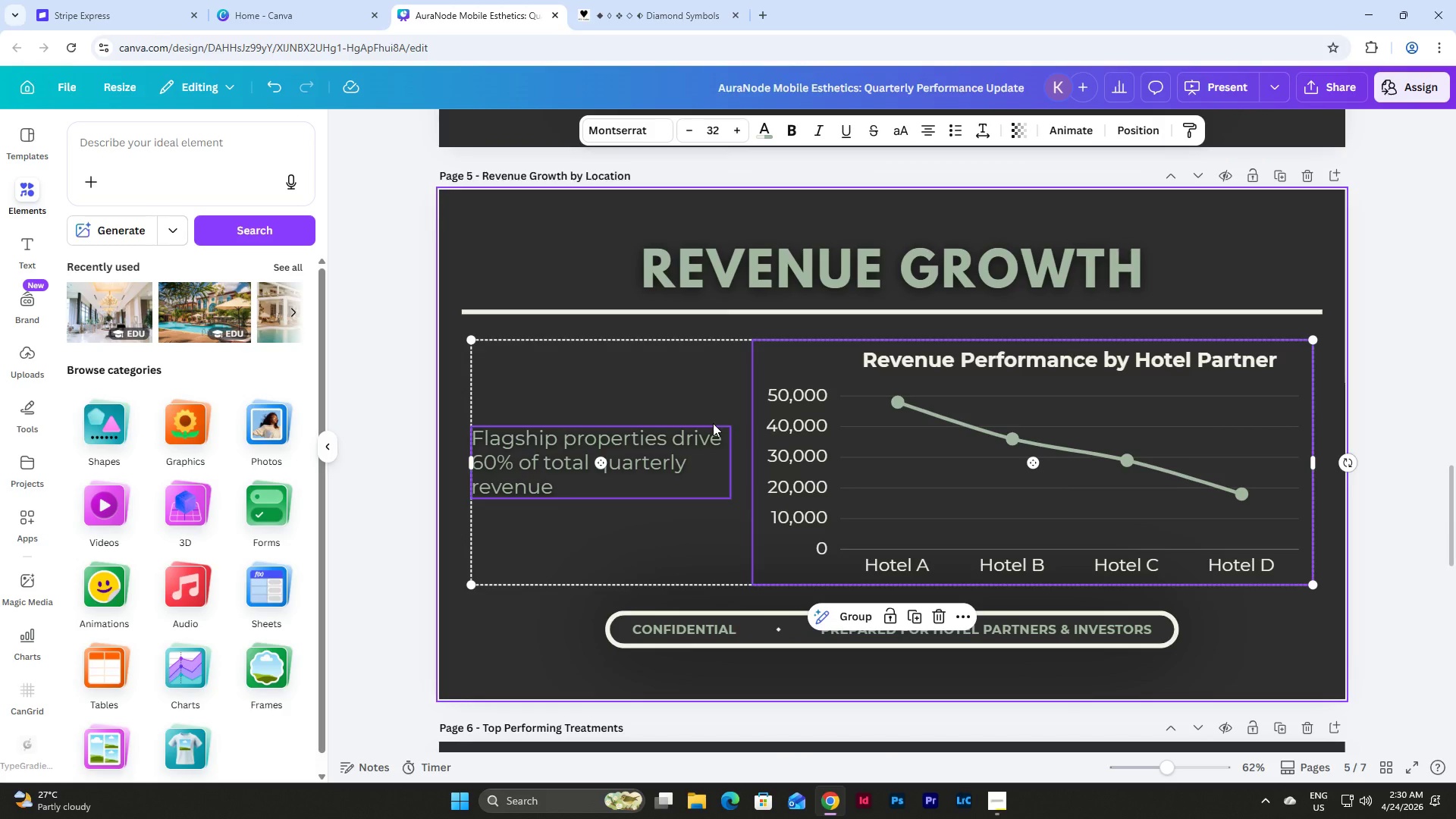 
scroll: coordinate [713, 423], scroll_direction: down, amount: 3.0
 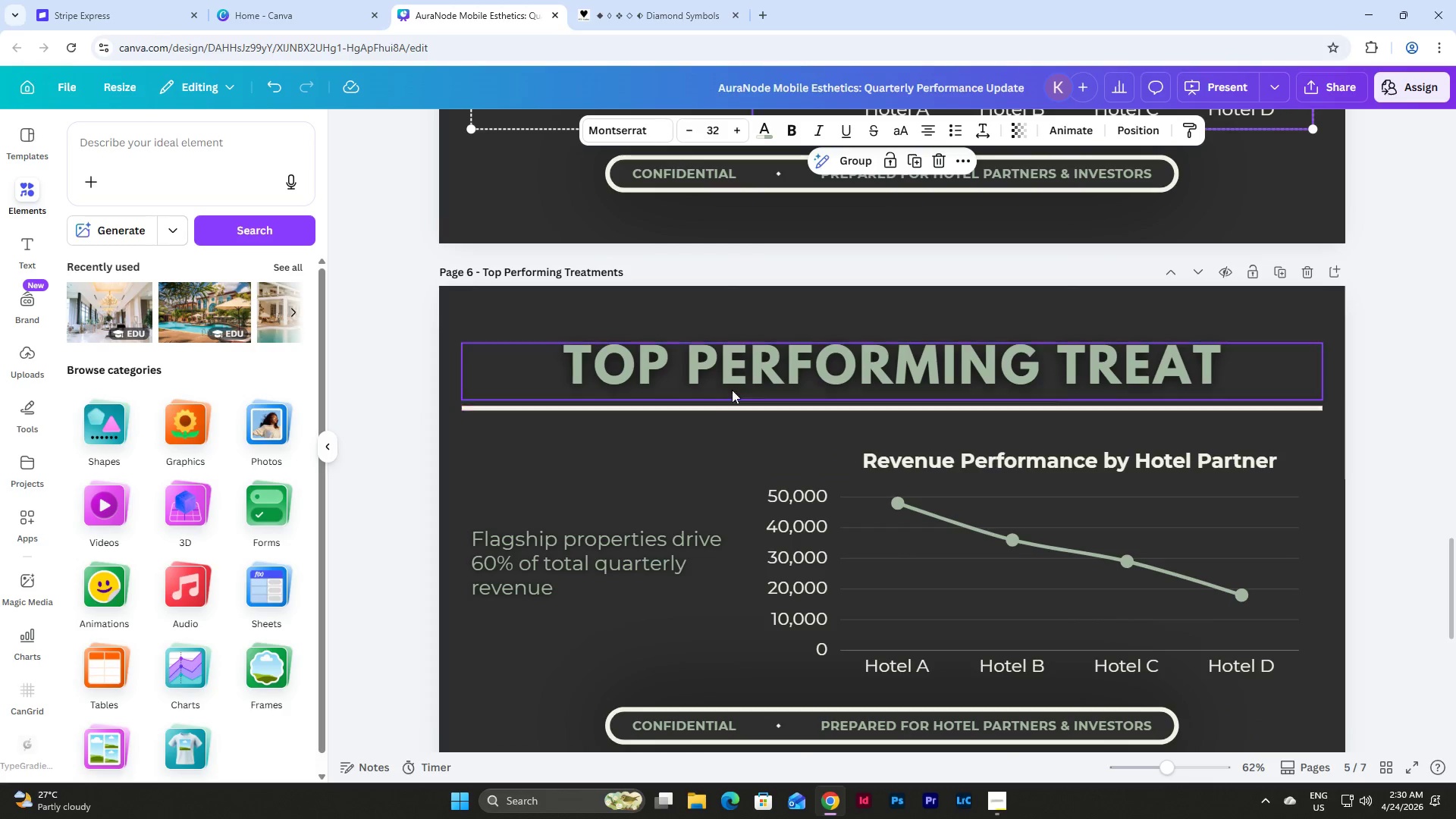 
left_click([747, 366])
 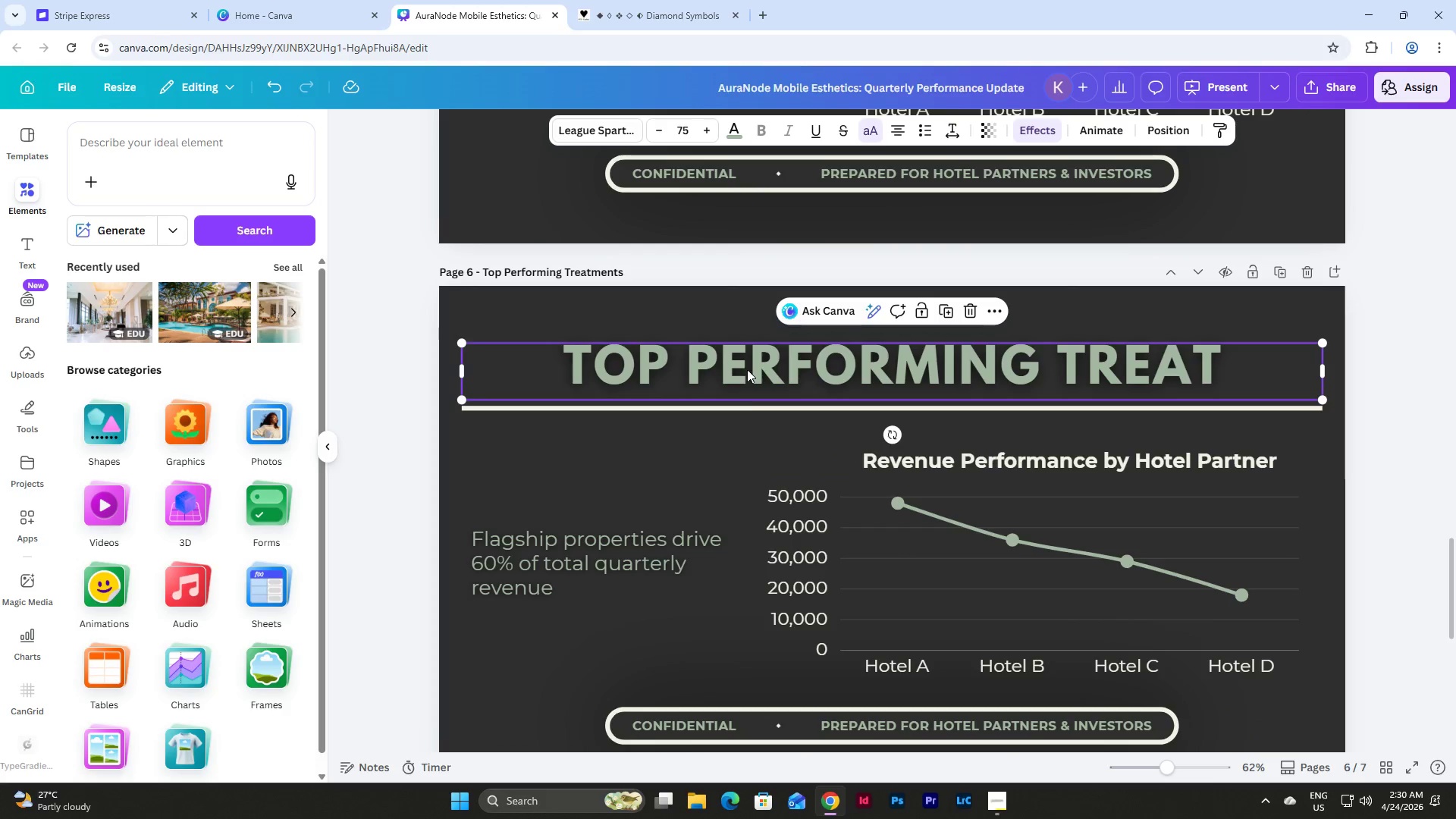 
left_click([729, 450])
 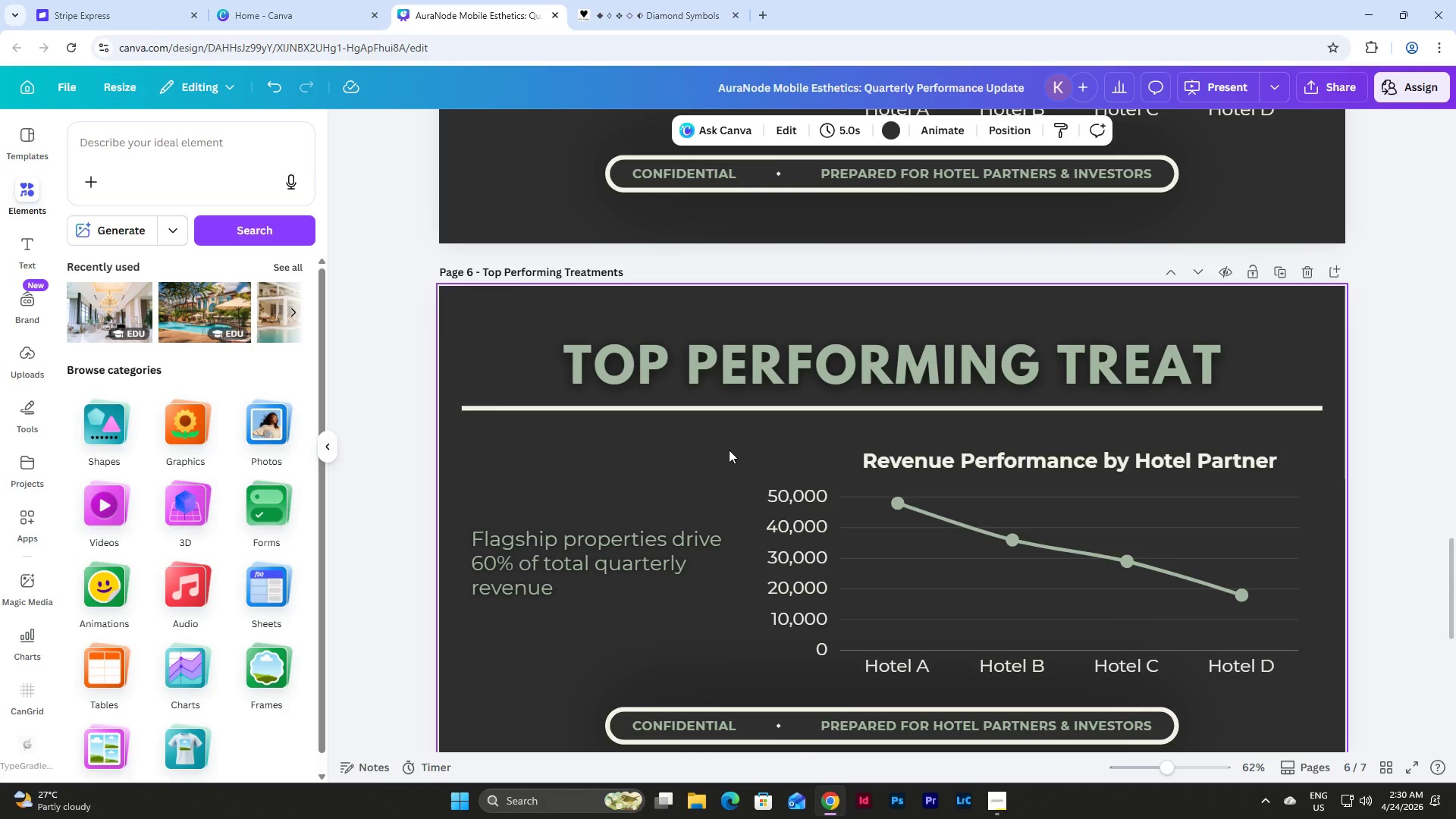 
scroll: coordinate [729, 450], scroll_direction: up, amount: 7.0
 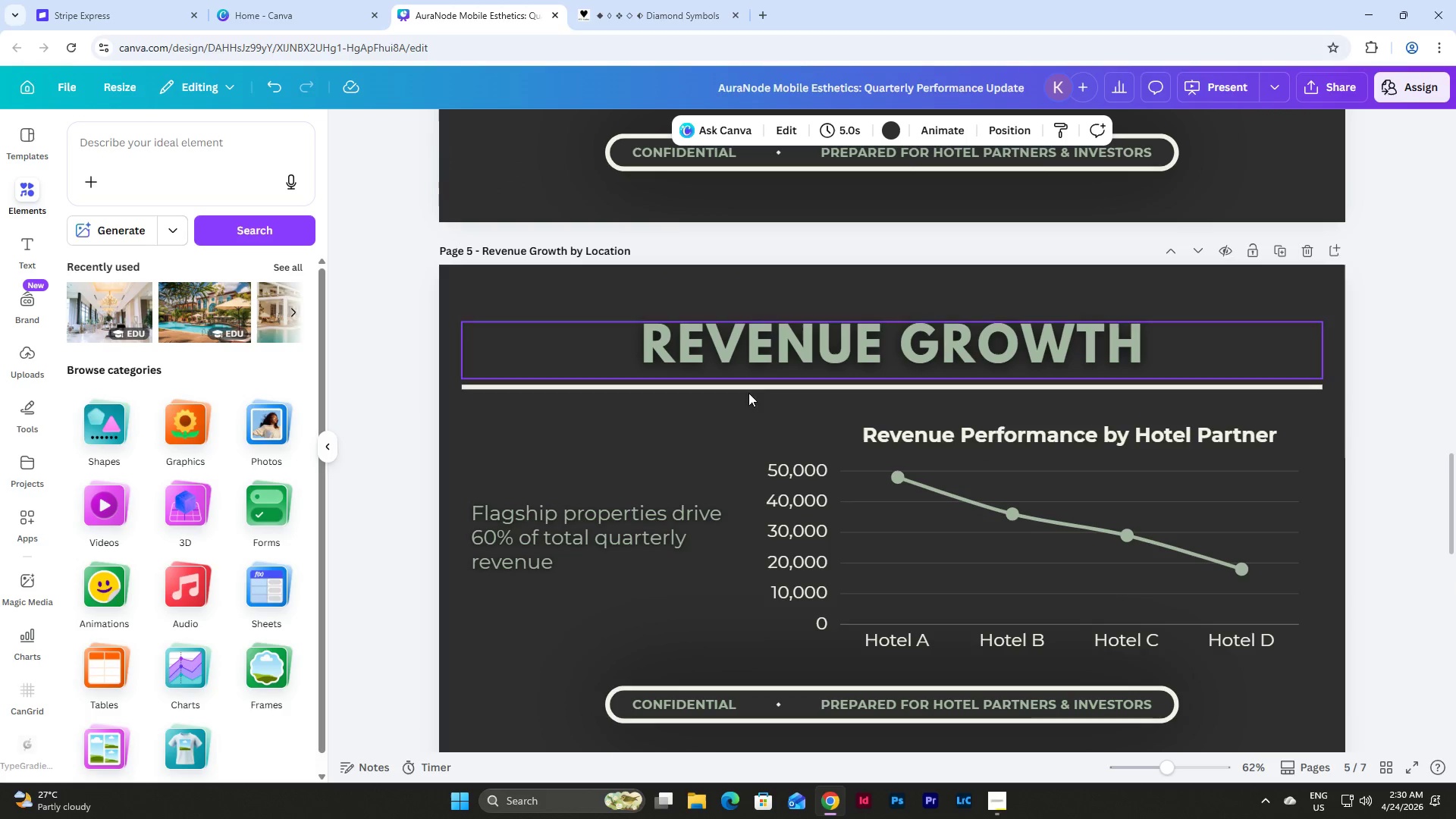 
scroll: coordinate [815, 454], scroll_direction: down, amount: 4.0
 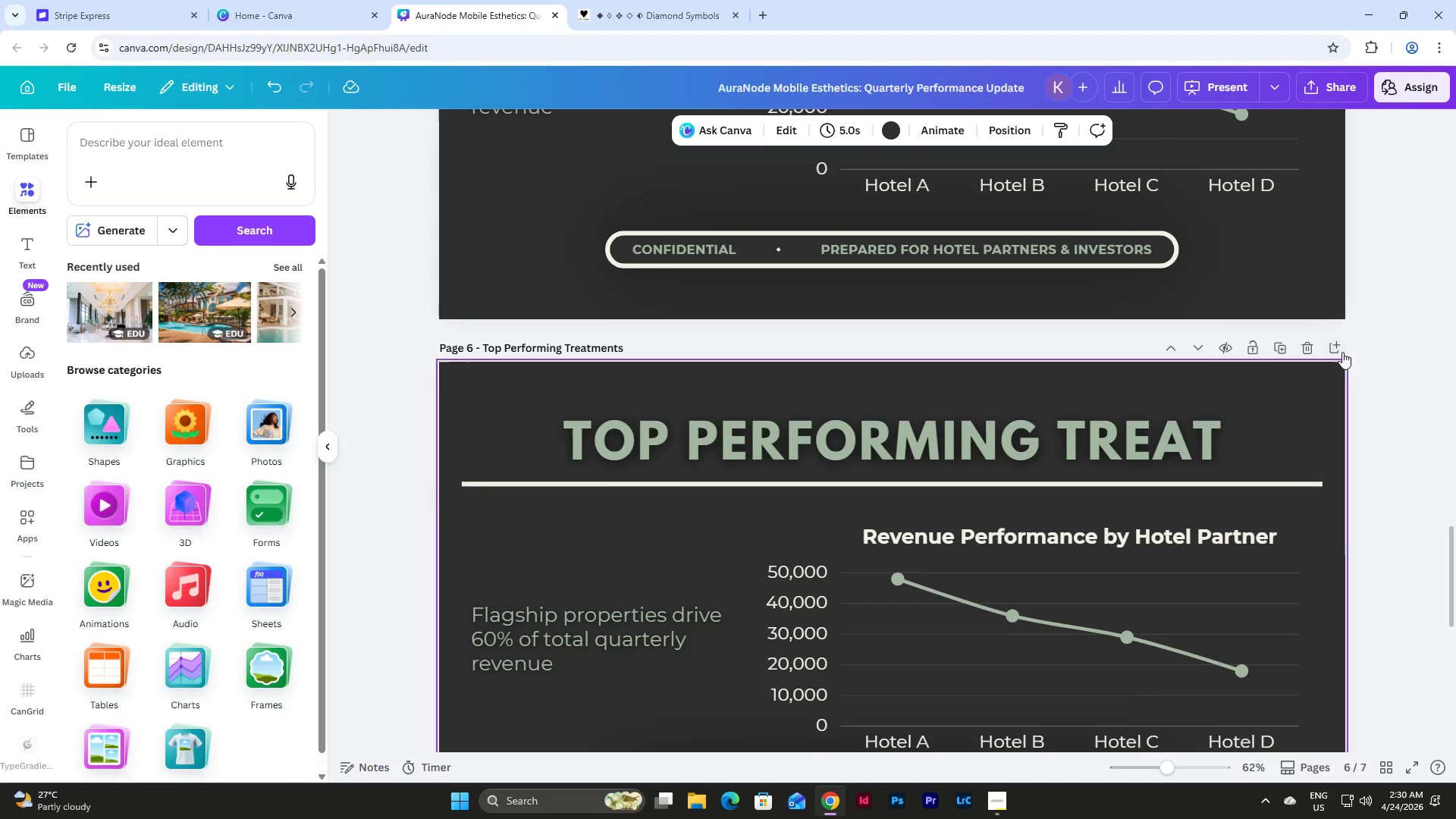 
left_click([1309, 349])
 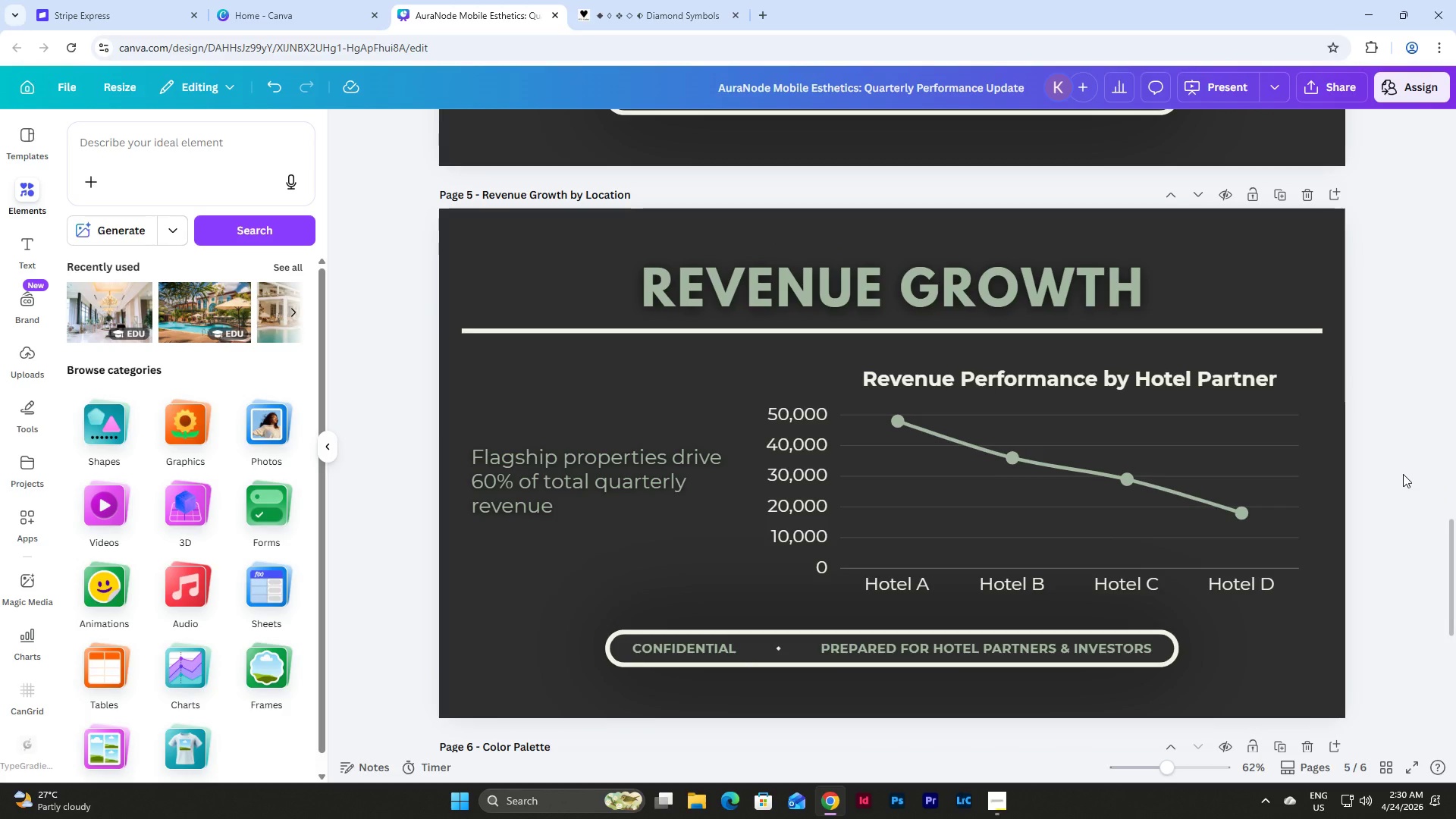 
scroll: coordinate [1403, 474], scroll_direction: down, amount: 4.0
 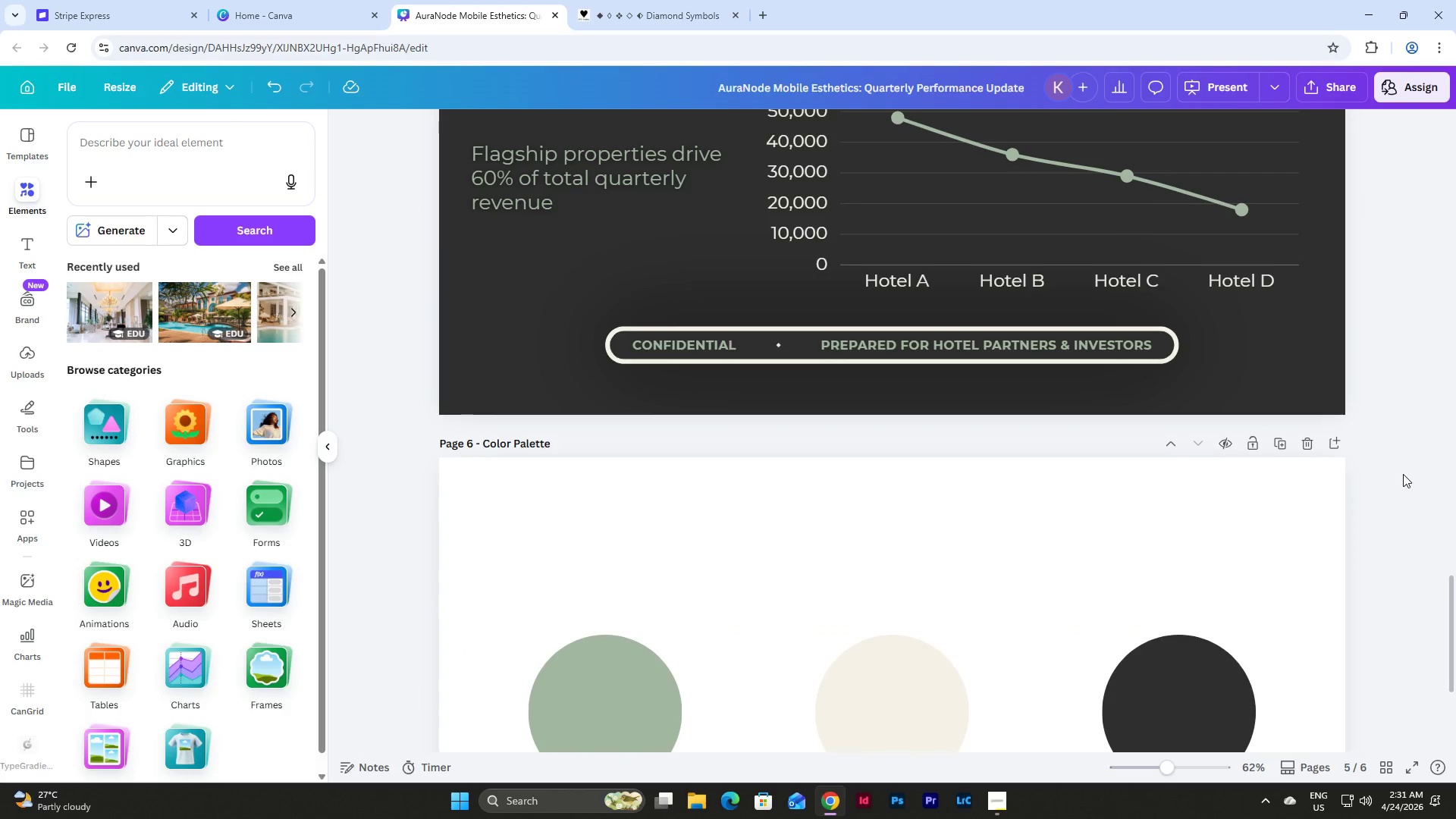 
scroll: coordinate [1403, 474], scroll_direction: up, amount: 7.0
 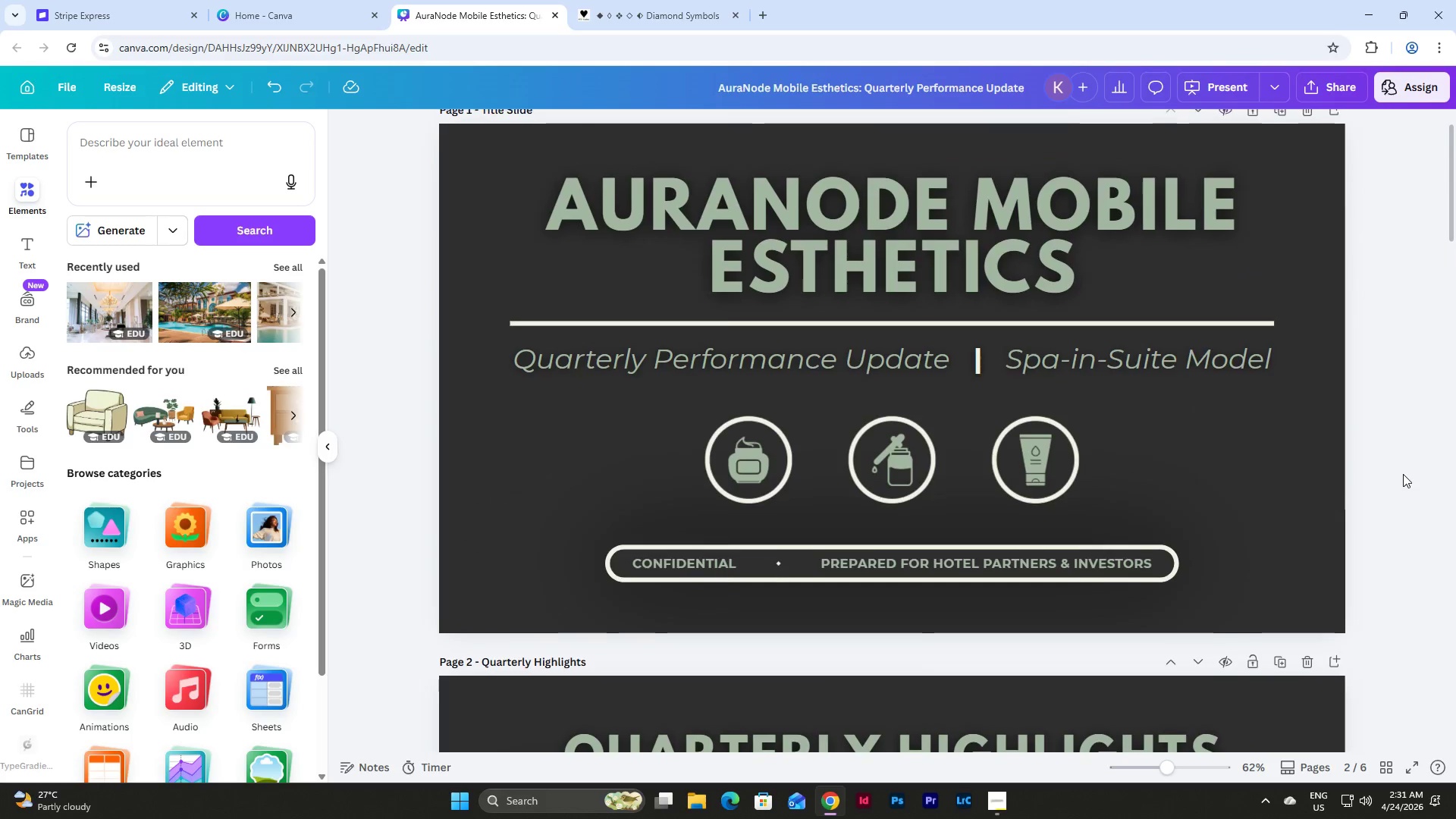 
left_click([1404, 769])
 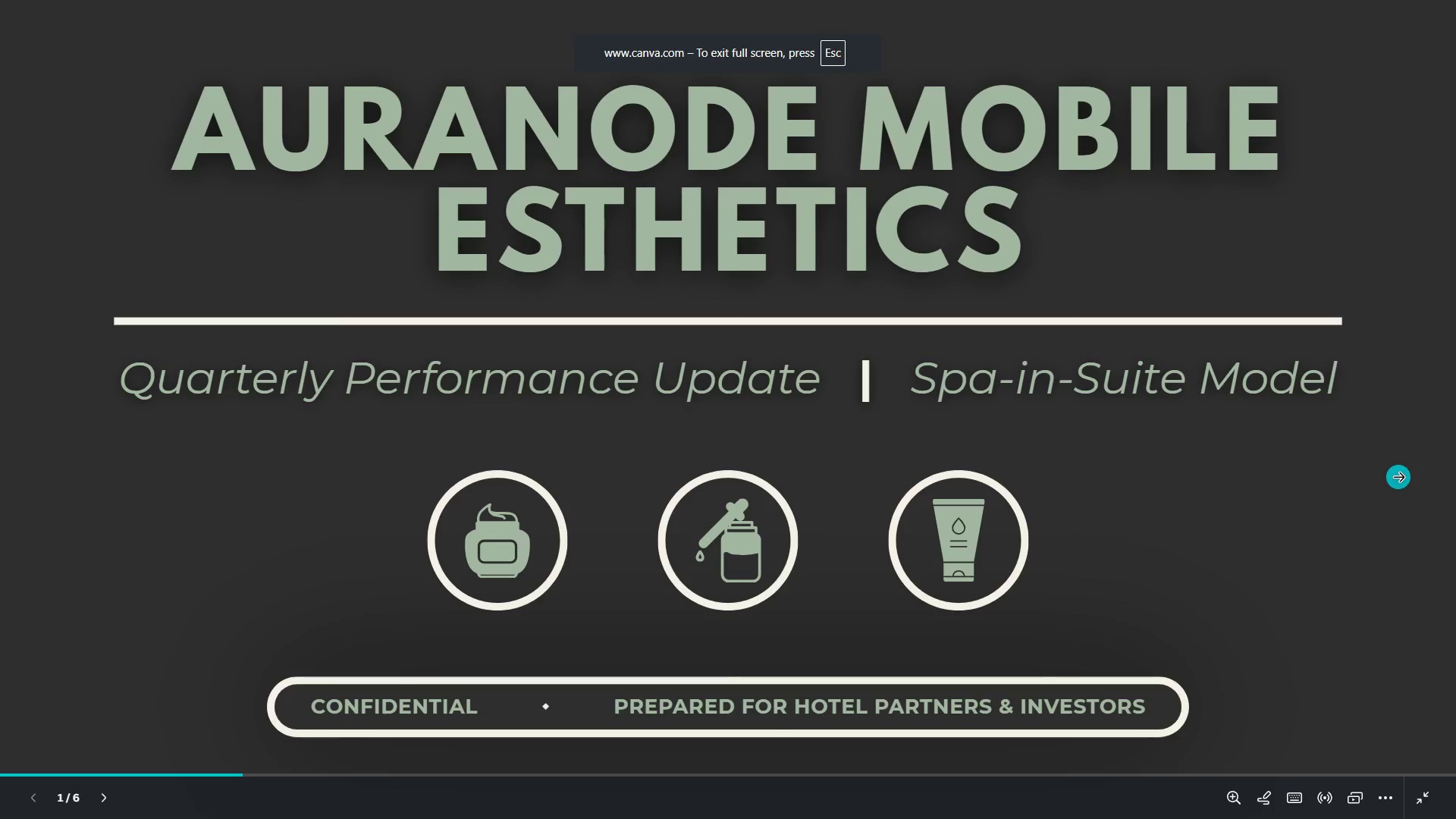 
key(ArrowRight)
 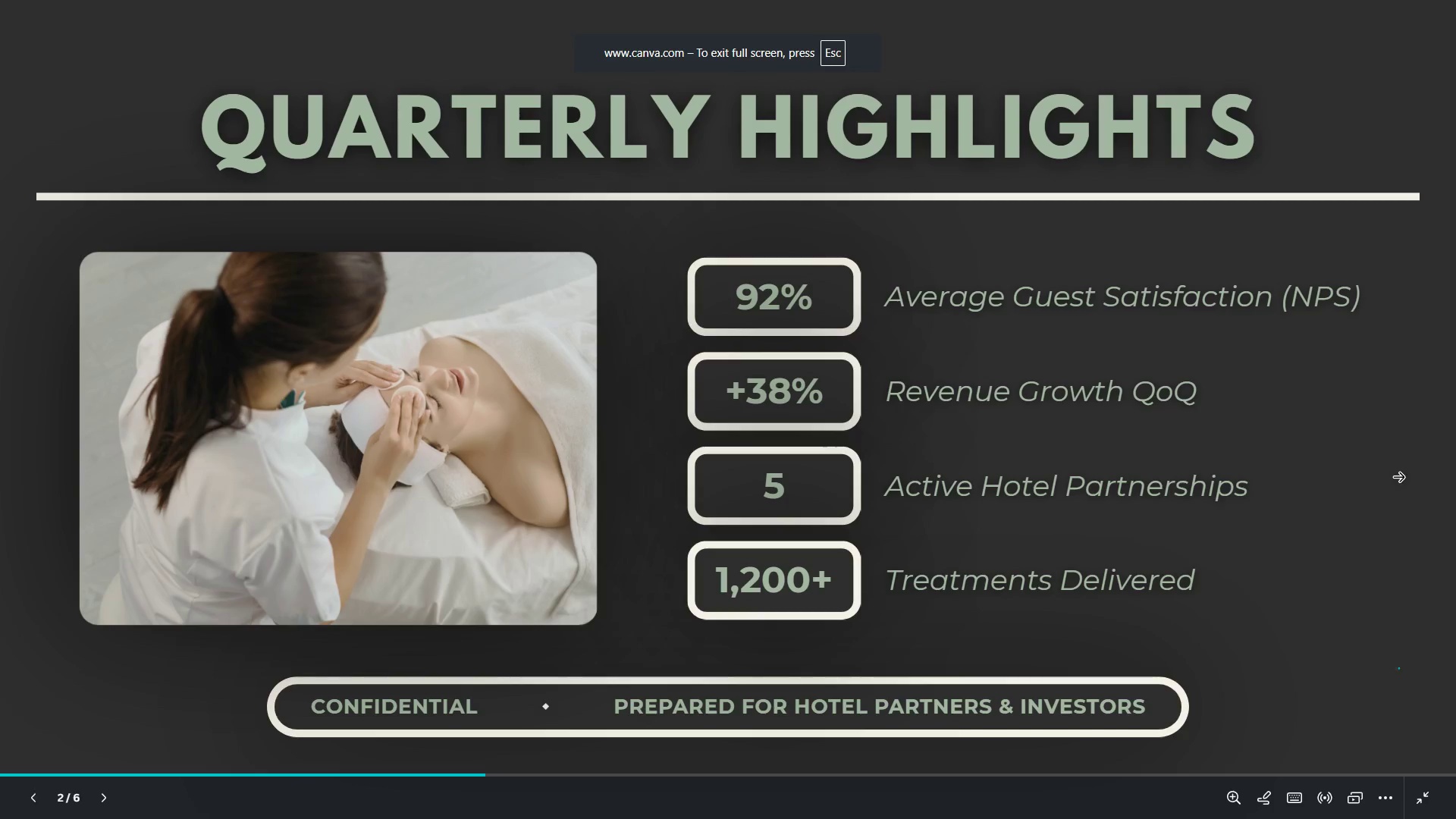 
key(ArrowRight)
 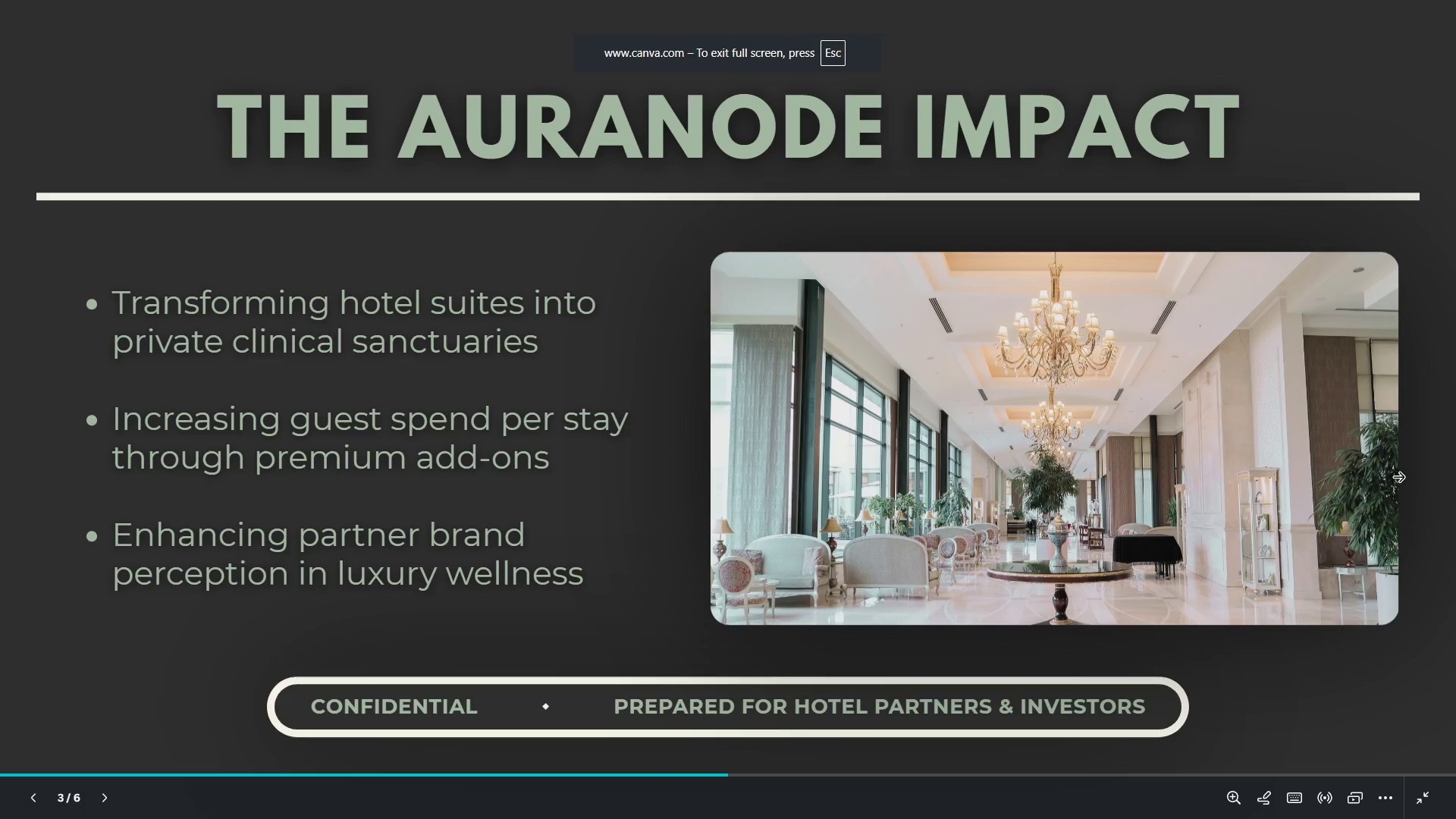 
key(ArrowRight)
 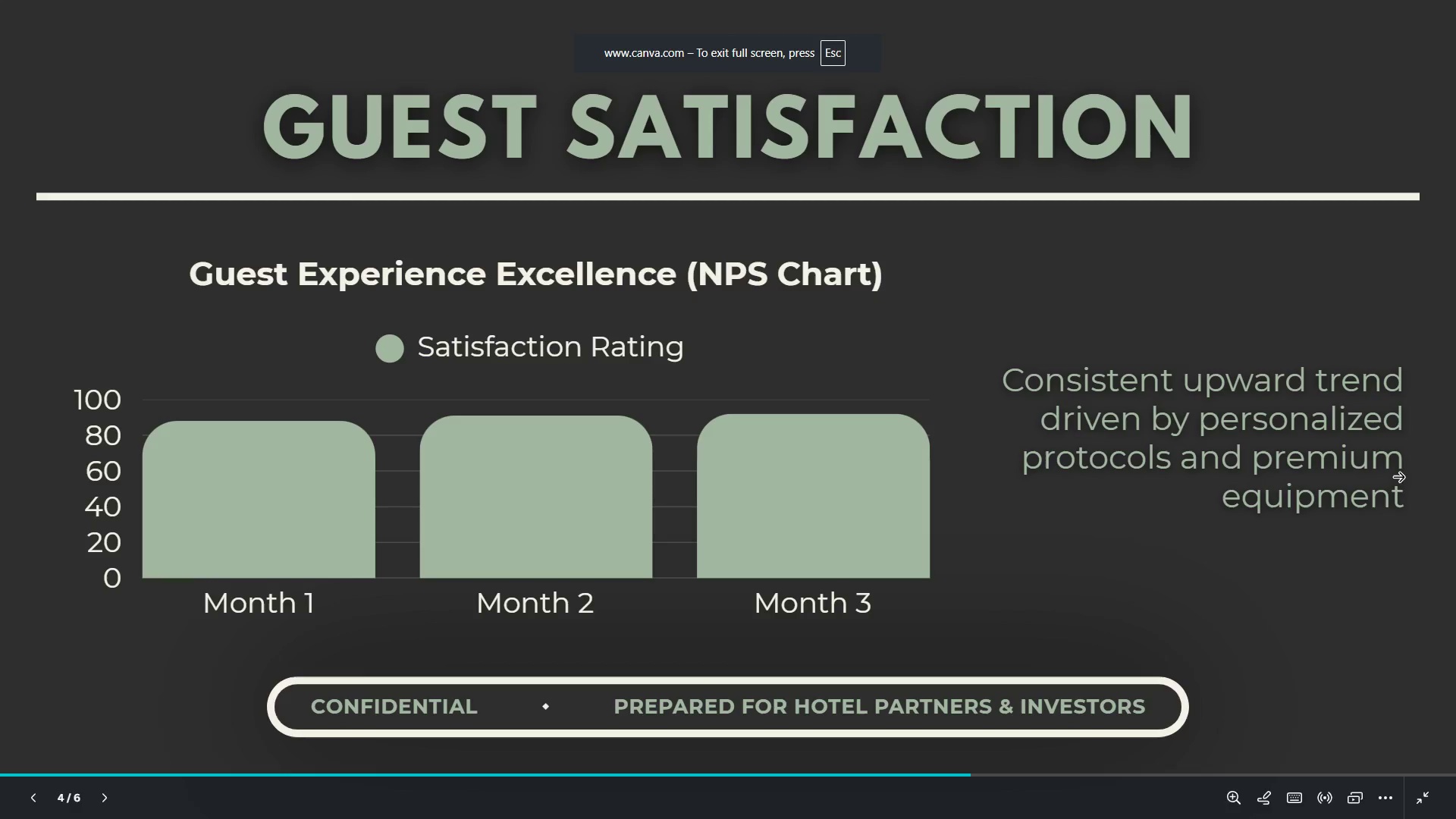 
key(ArrowRight)
 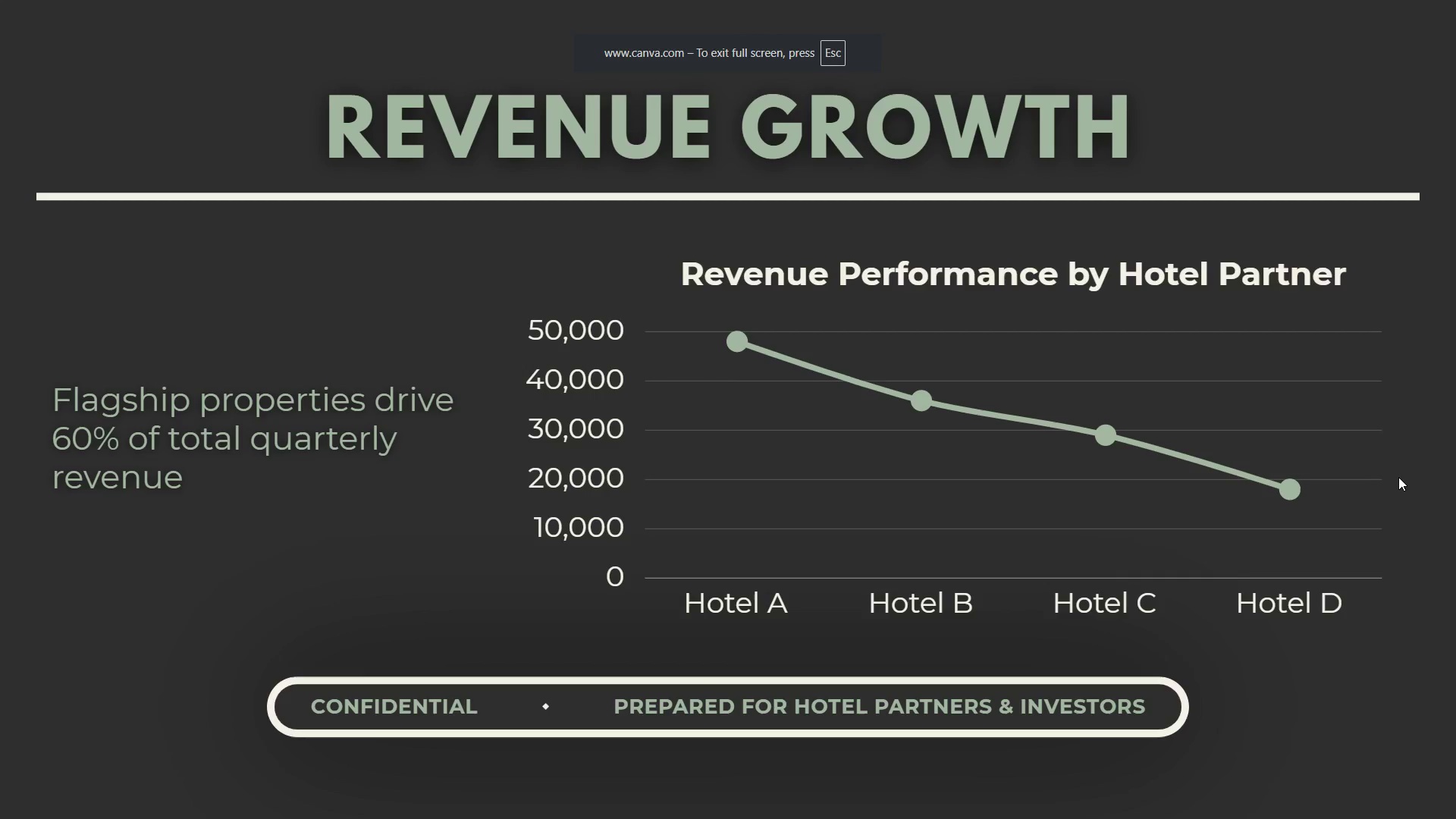 
key(ArrowRight)
 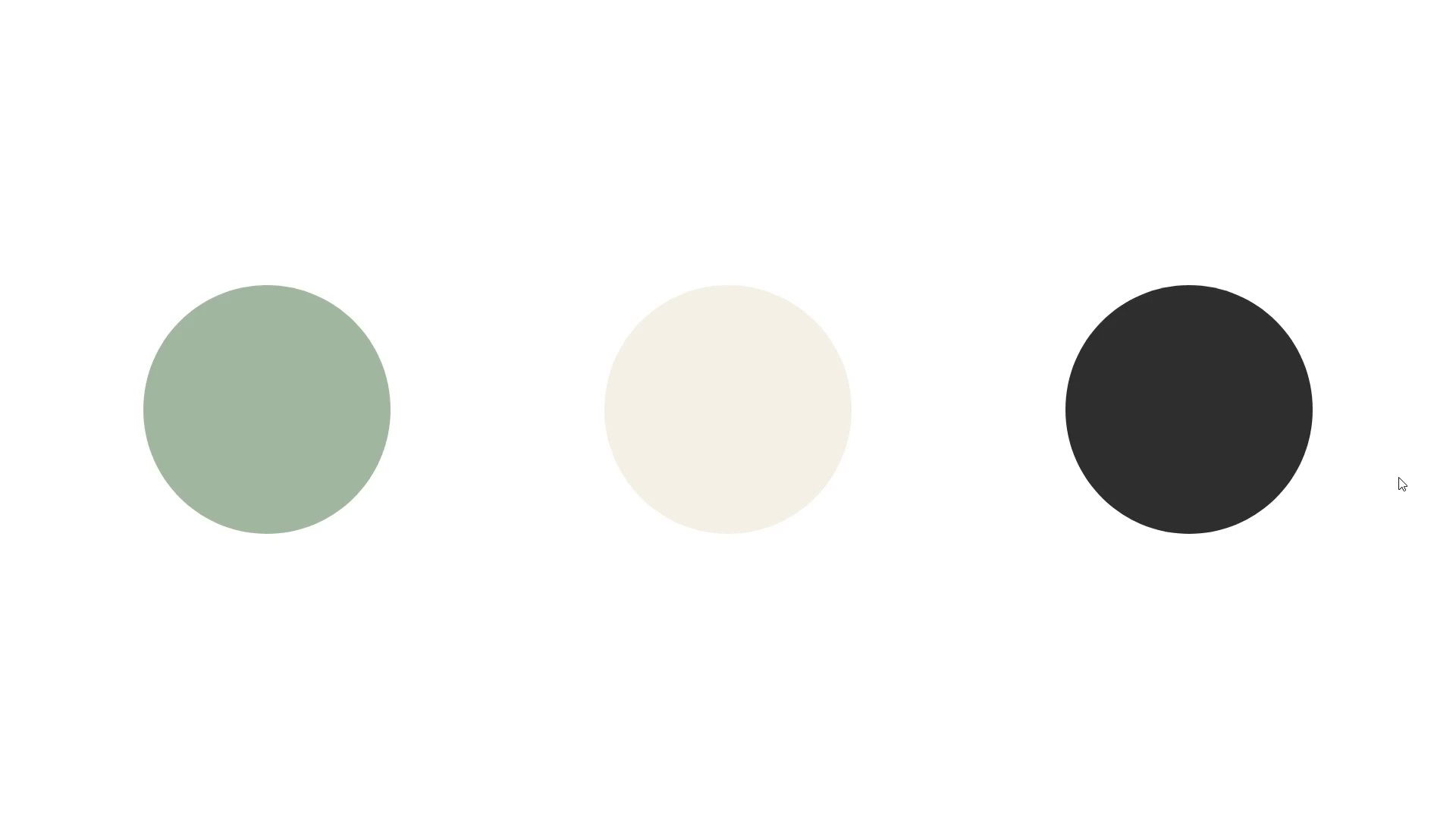 
key(Escape)
 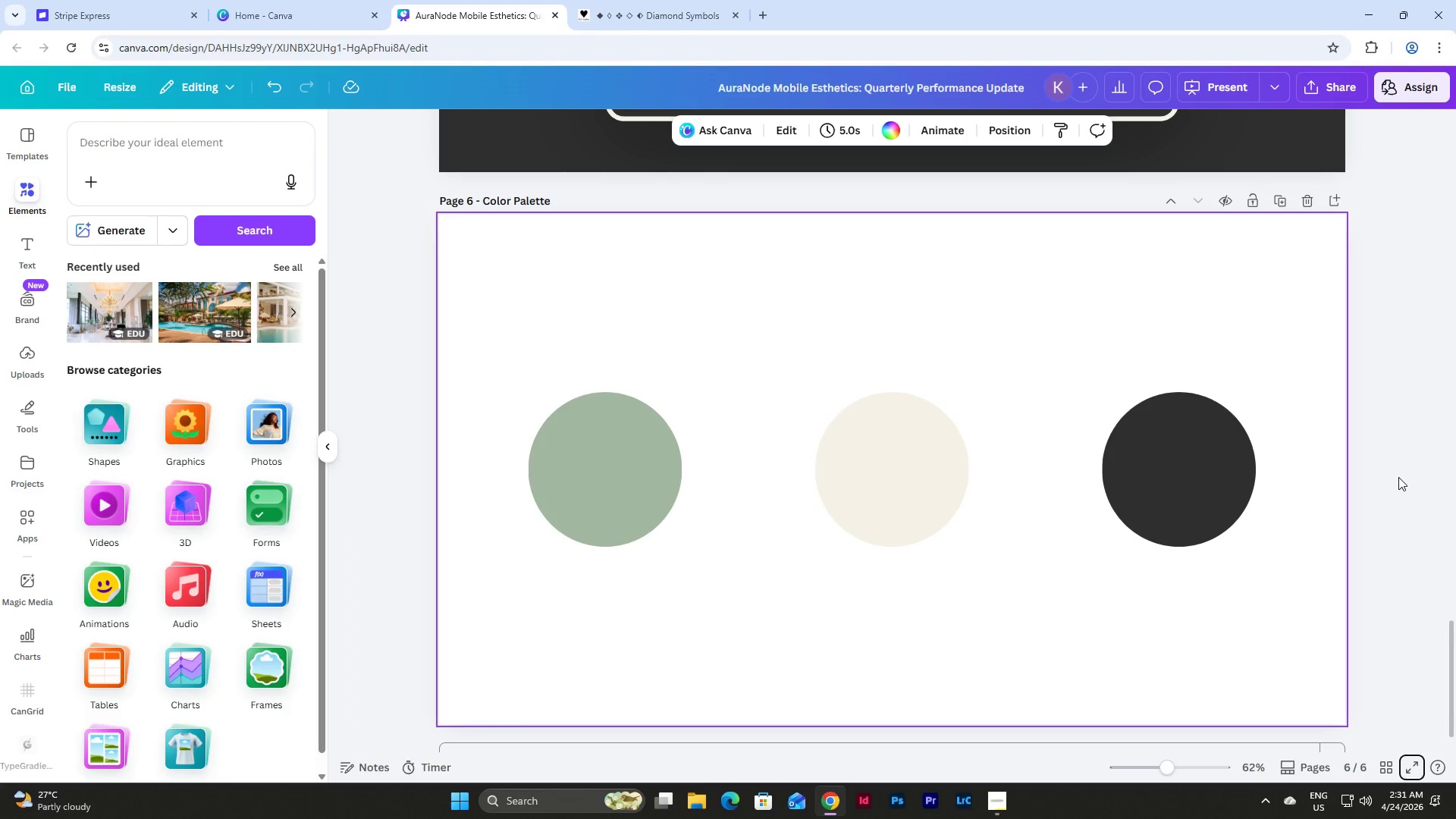 
scroll: coordinate [1404, 475], scroll_direction: up, amount: 7.0
 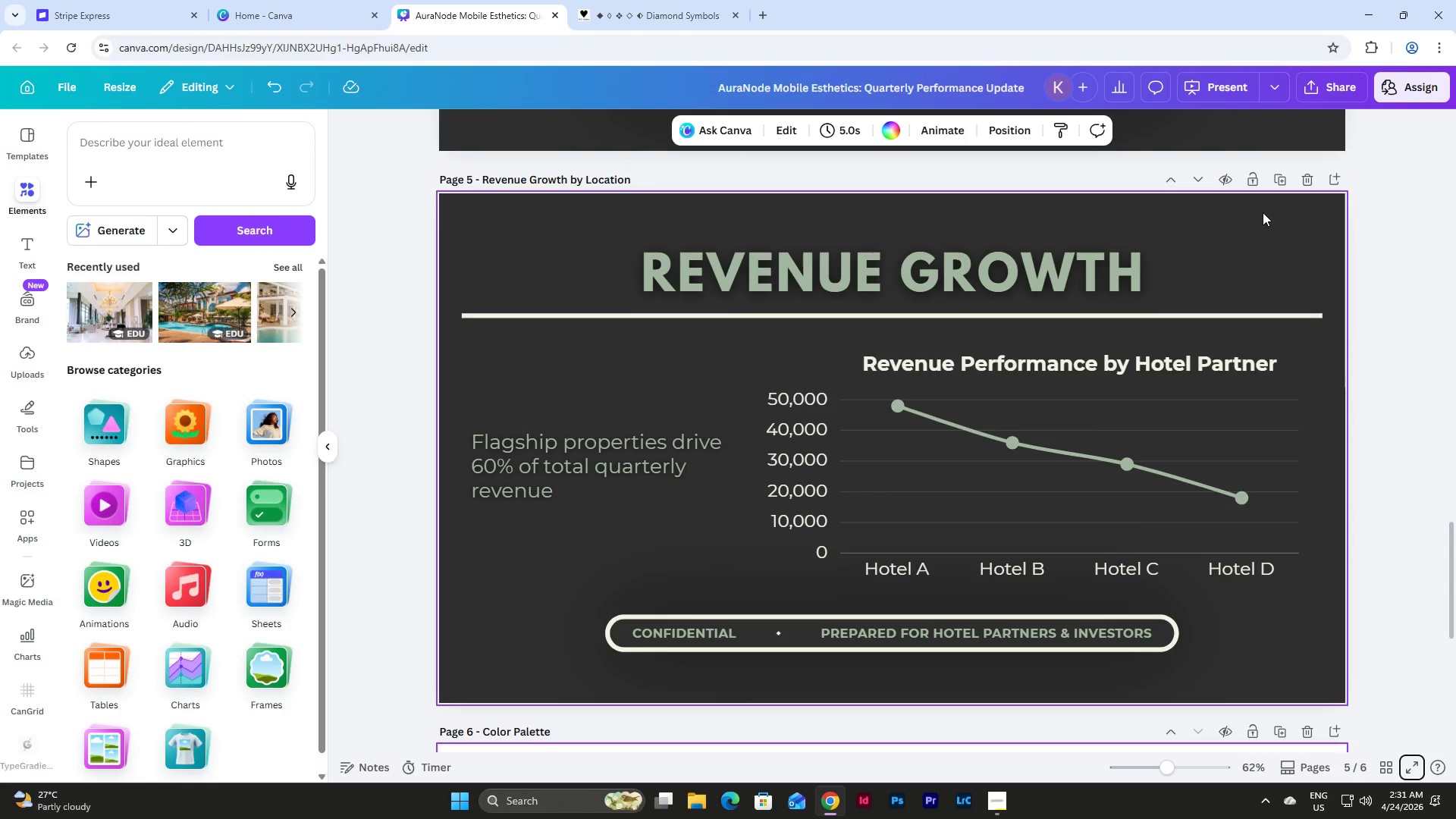 
left_click([1276, 180])
 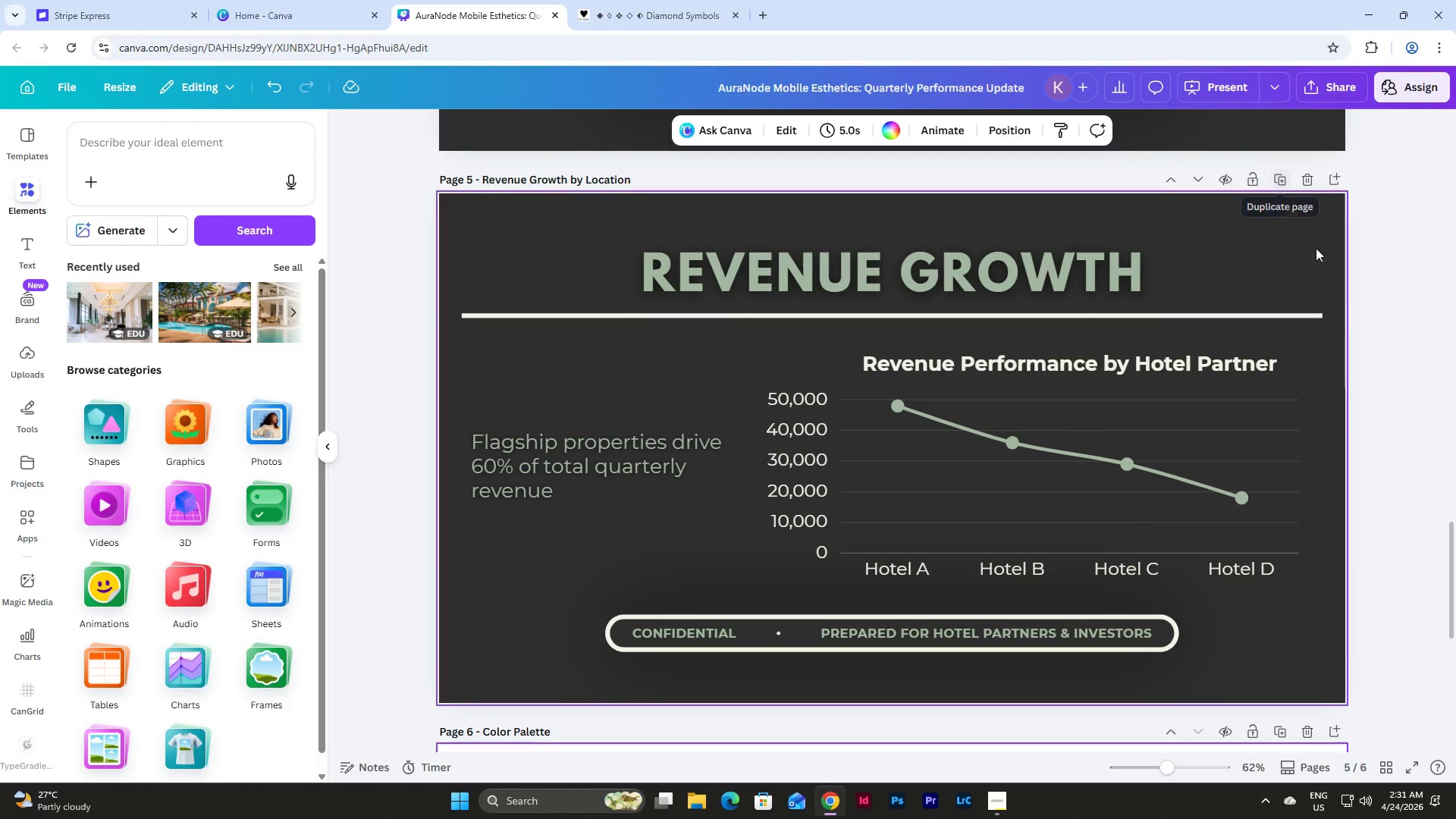 
scroll: coordinate [1389, 362], scroll_direction: up, amount: 3.0
 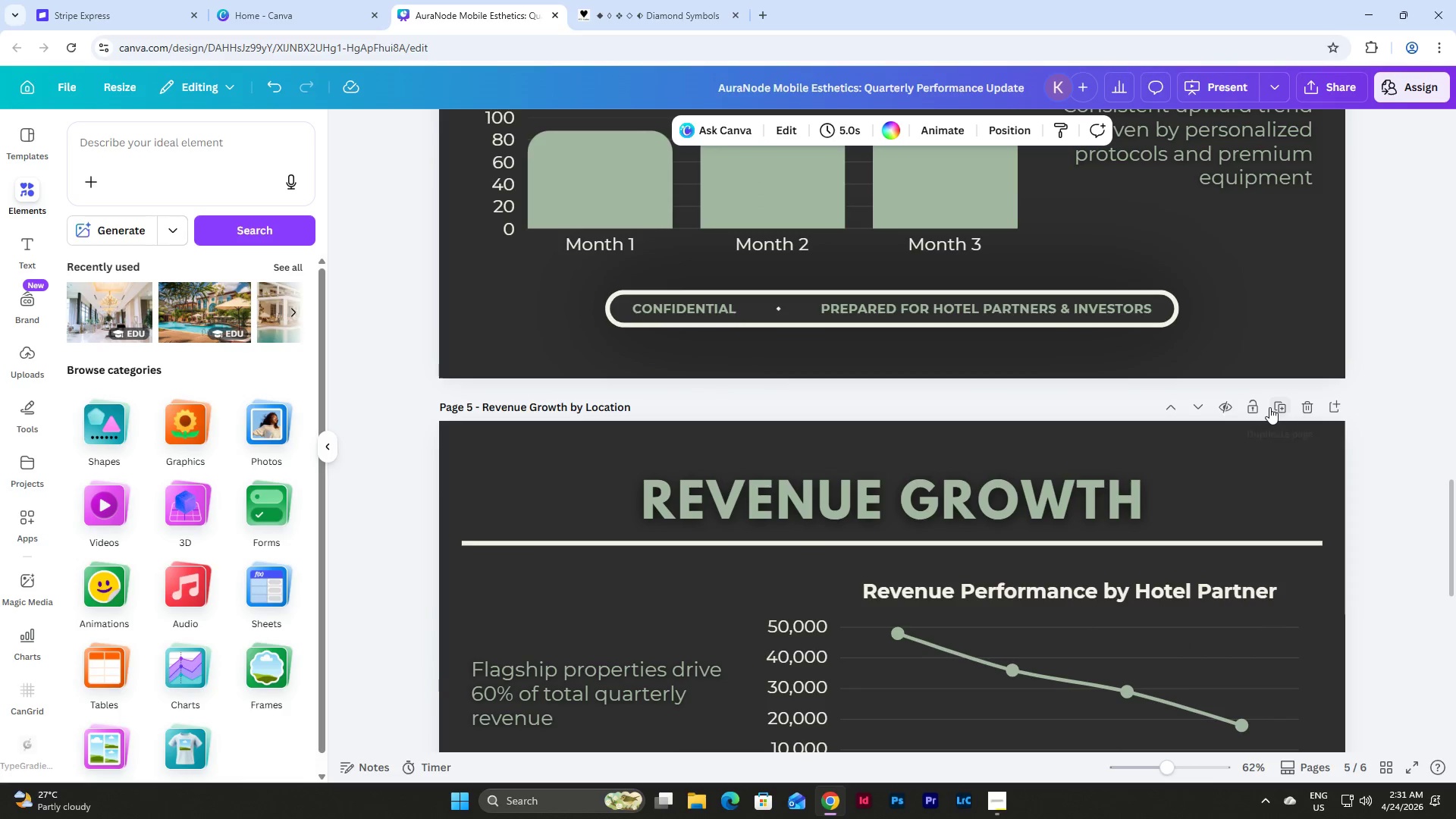 
left_click([1276, 406])
 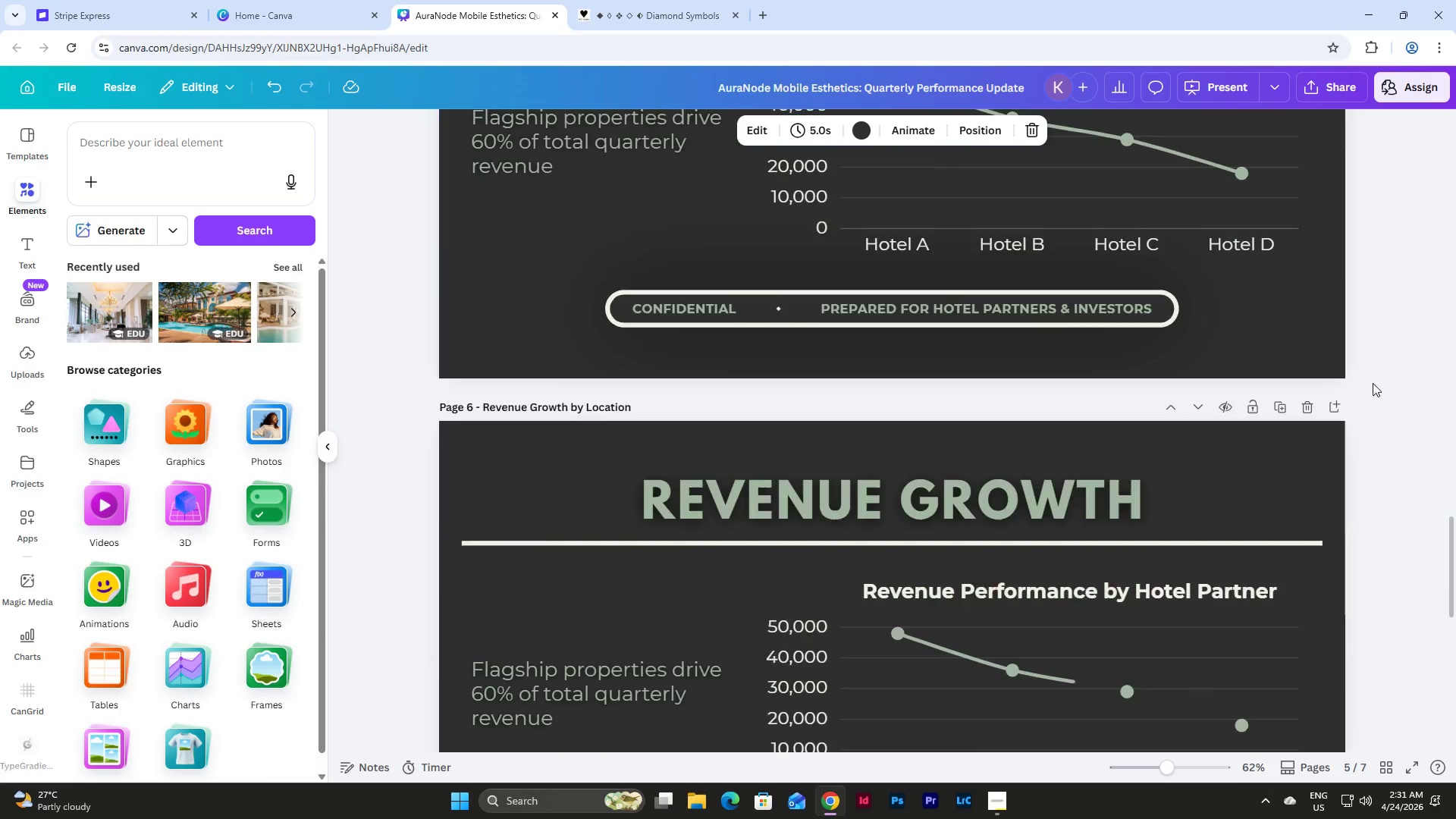 
scroll: coordinate [1385, 385], scroll_direction: up, amount: 28.0
 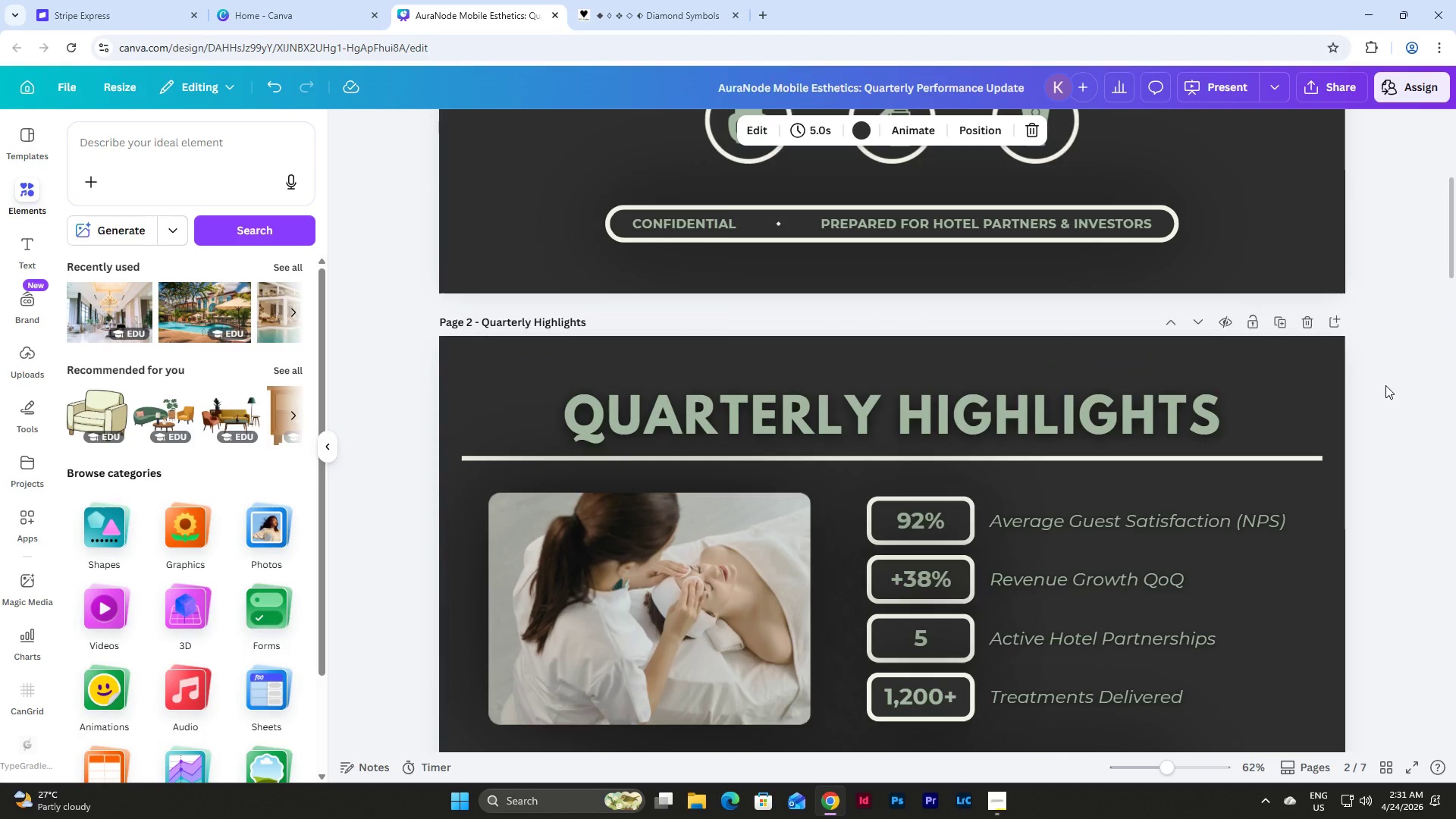 
scroll: coordinate [1385, 385], scroll_direction: down, amount: 16.0
 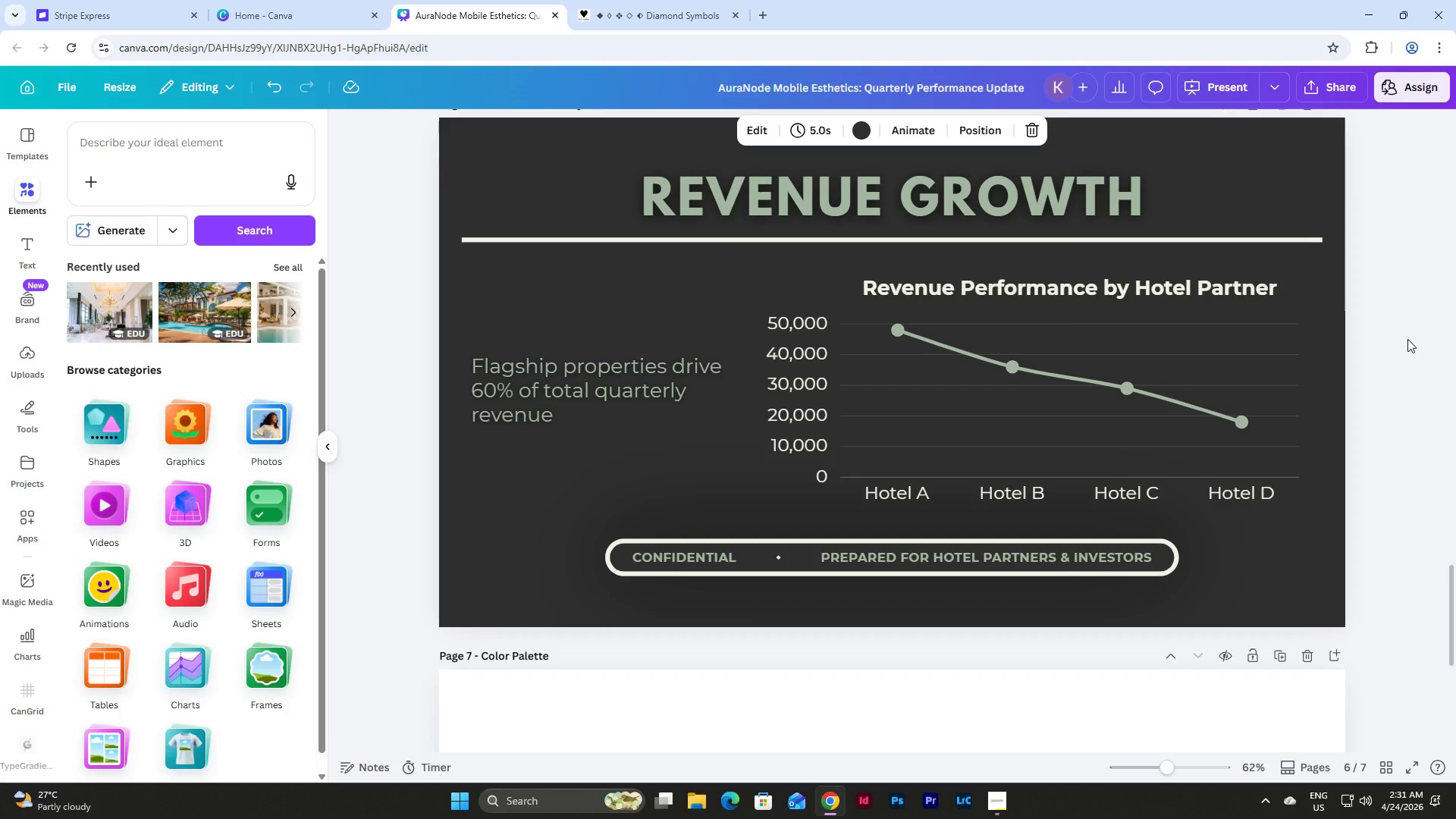 
scroll: coordinate [1407, 339], scroll_direction: up, amount: 1.0
 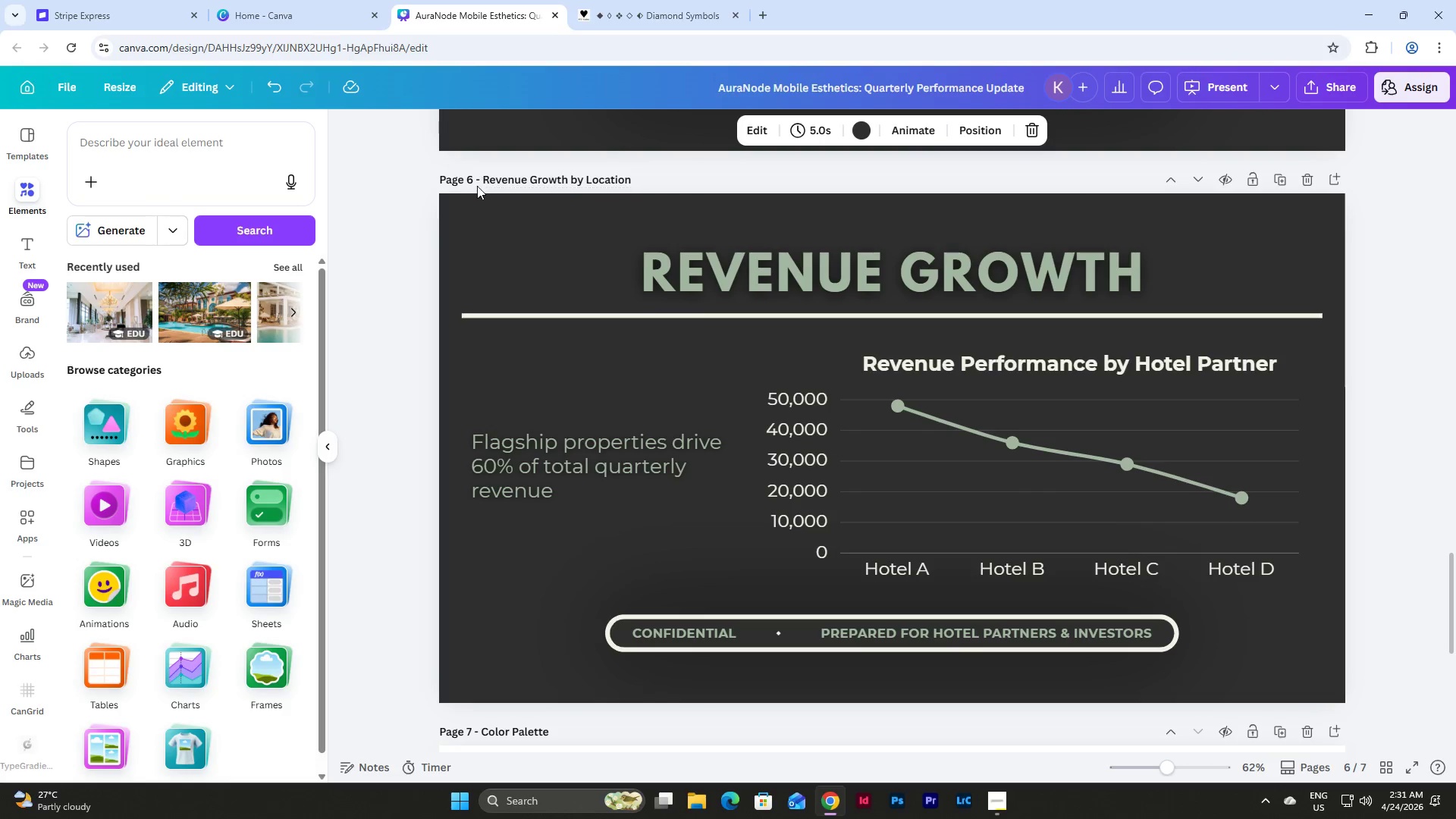 
left_click_drag(start_coordinate=[484, 180], to_coordinate=[662, 177])
 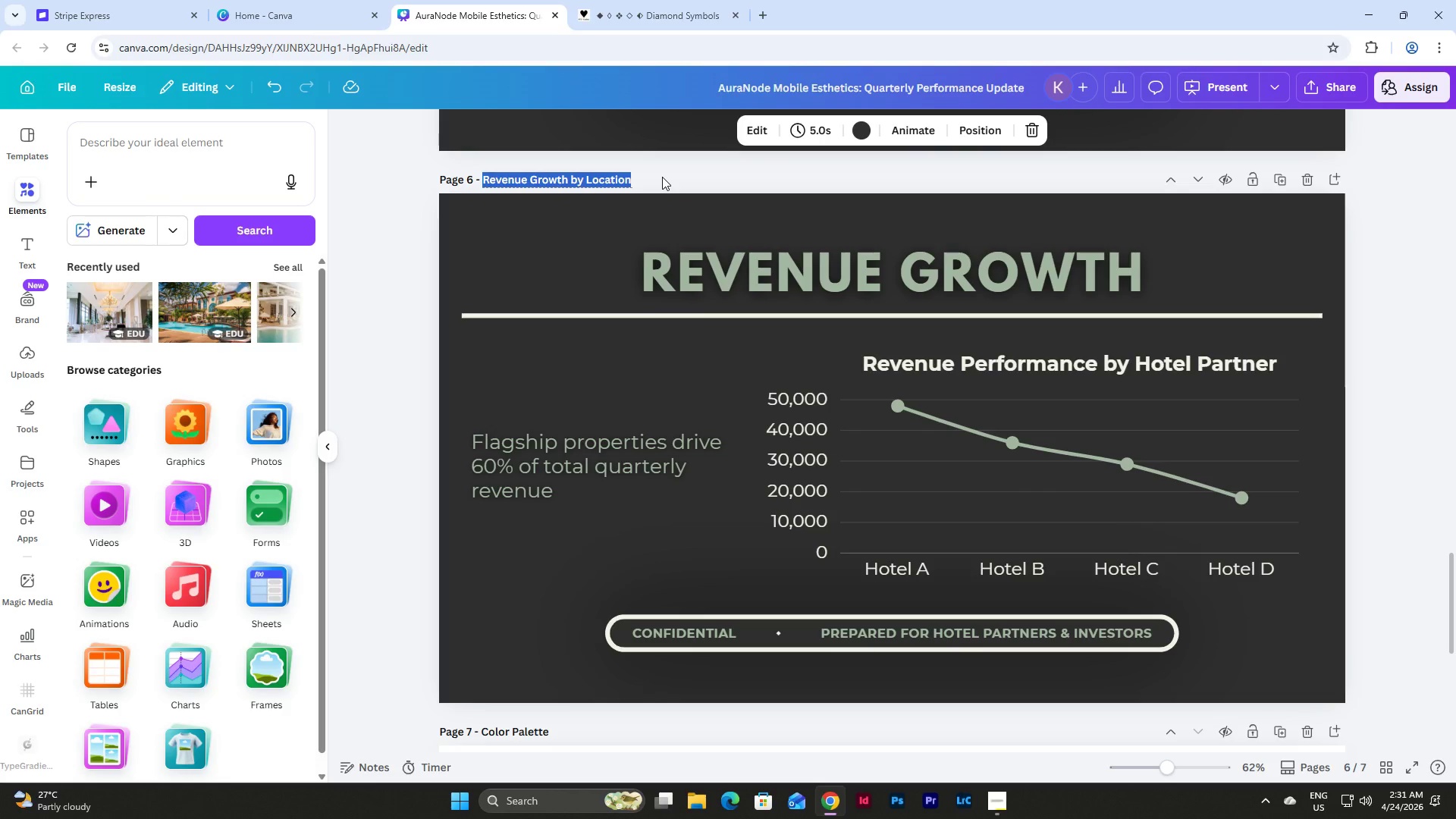 
wait(21.06)
 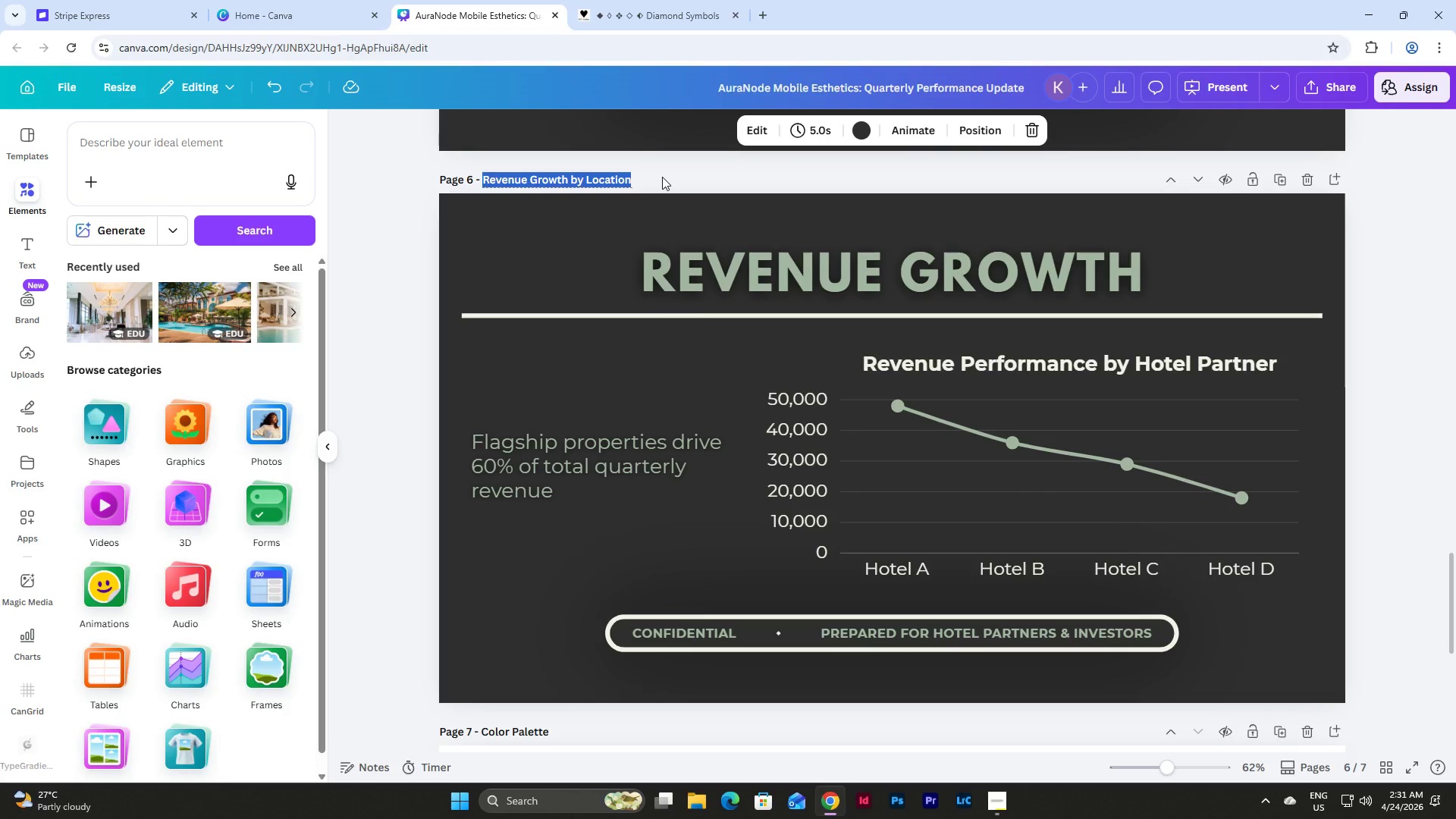 
left_click([1003, 800])